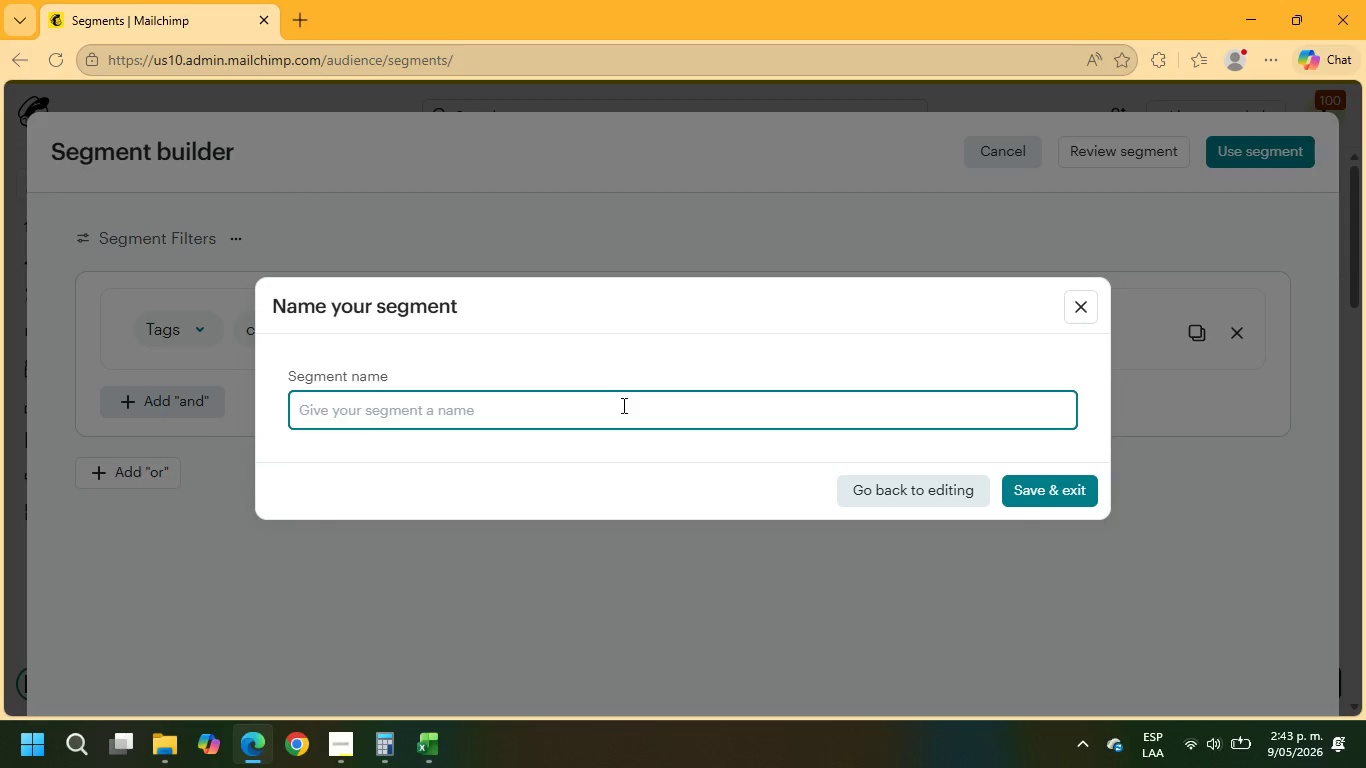 
type(Warm Lead)
 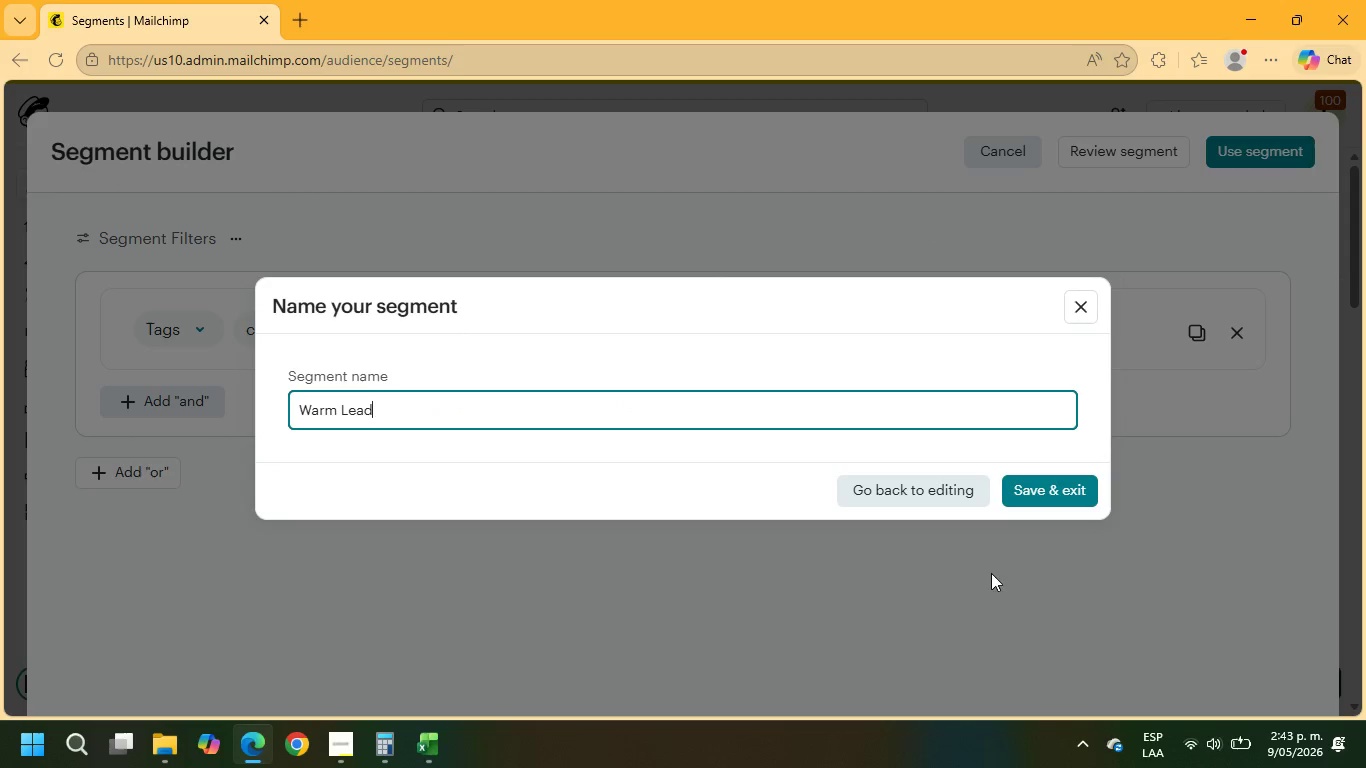 
wait(16.62)
 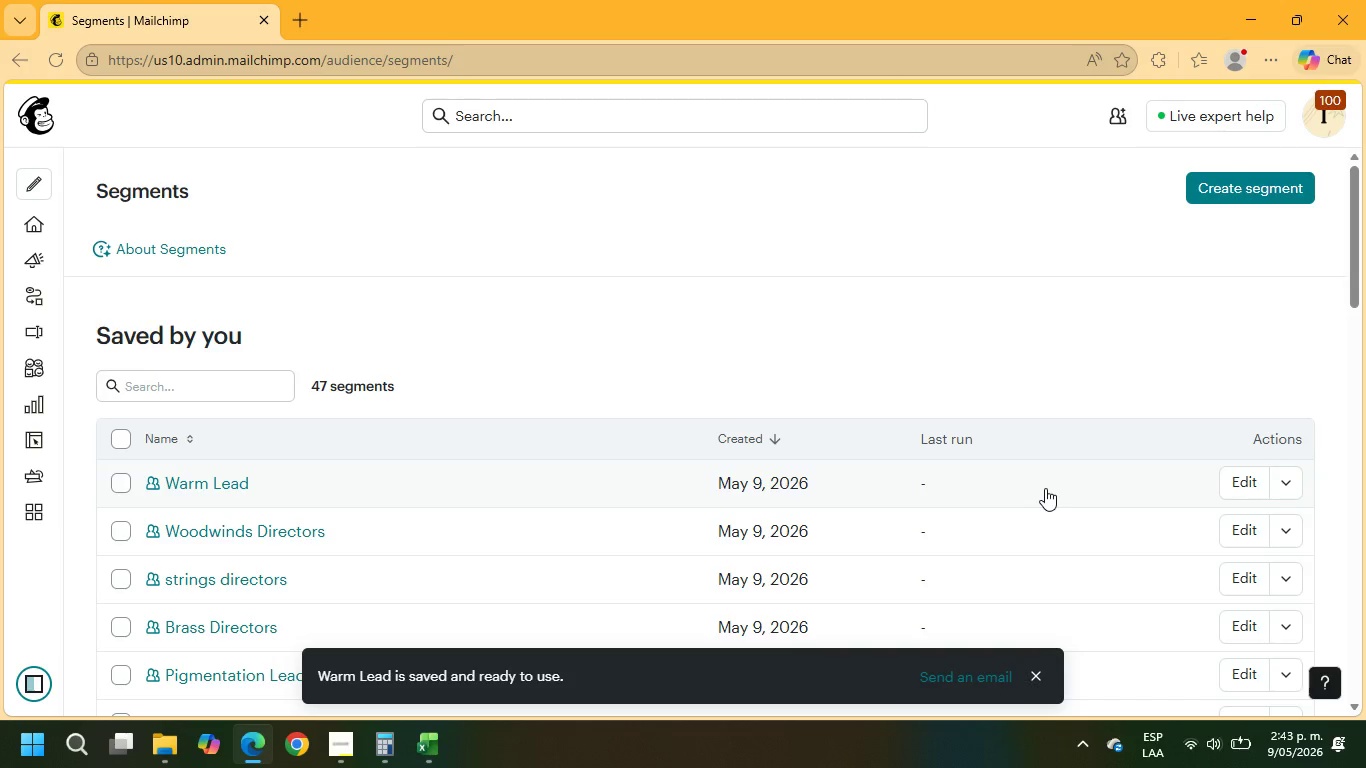 
left_click([547, 126])
 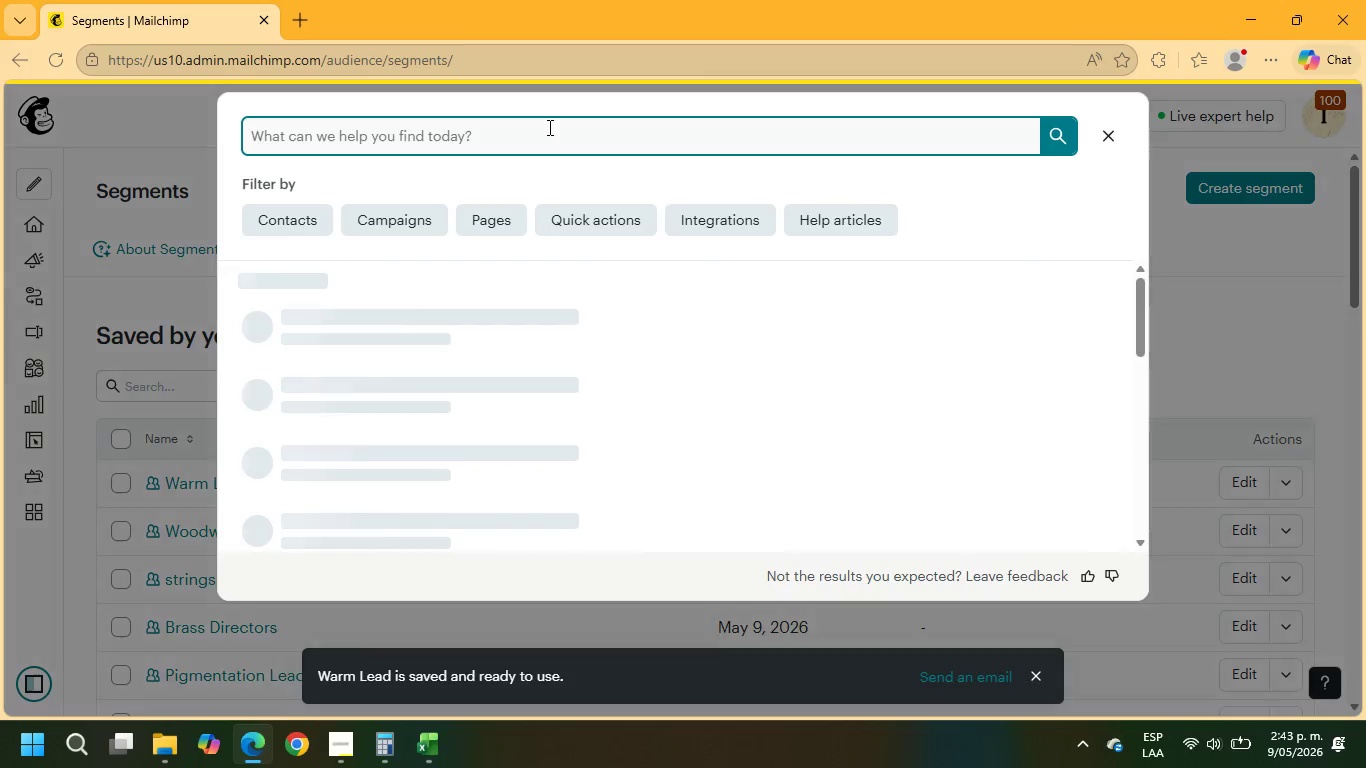 
type(landing pa)
 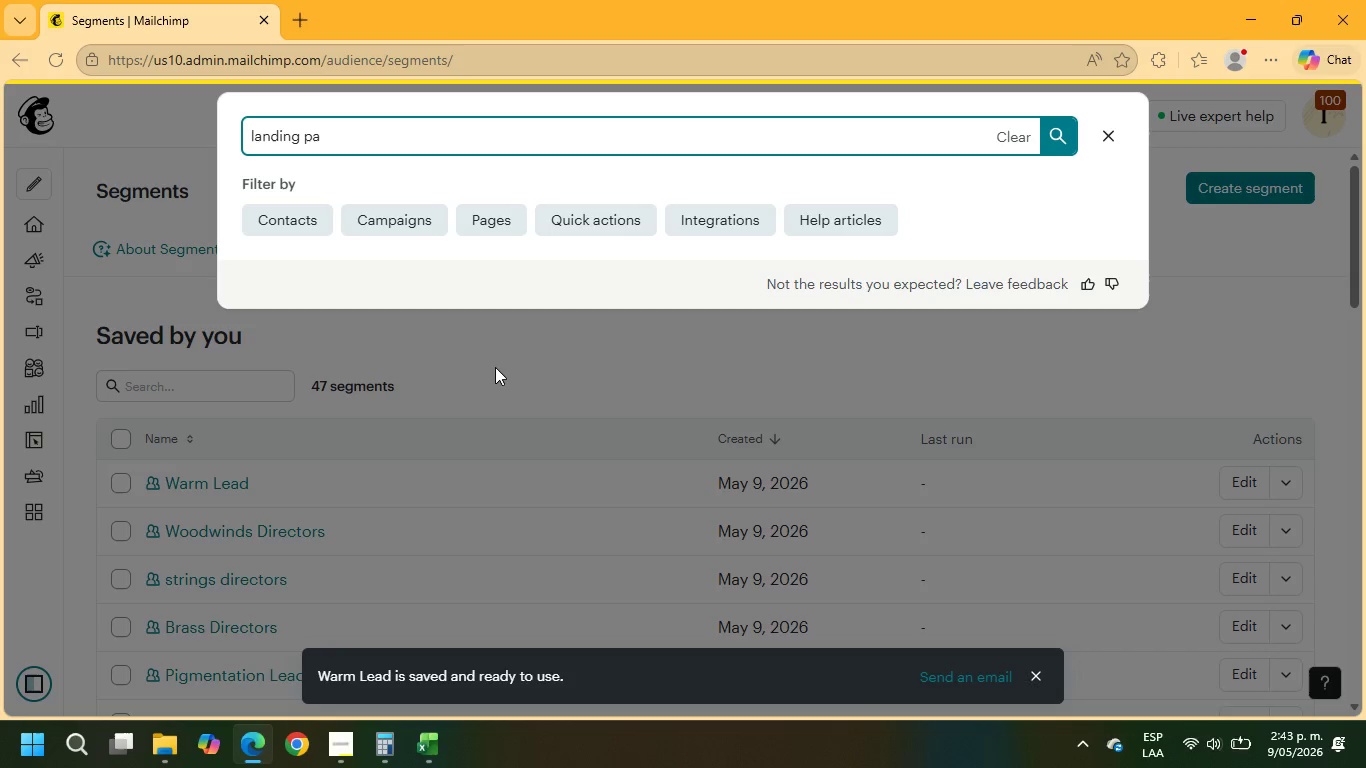 
type(ge)
 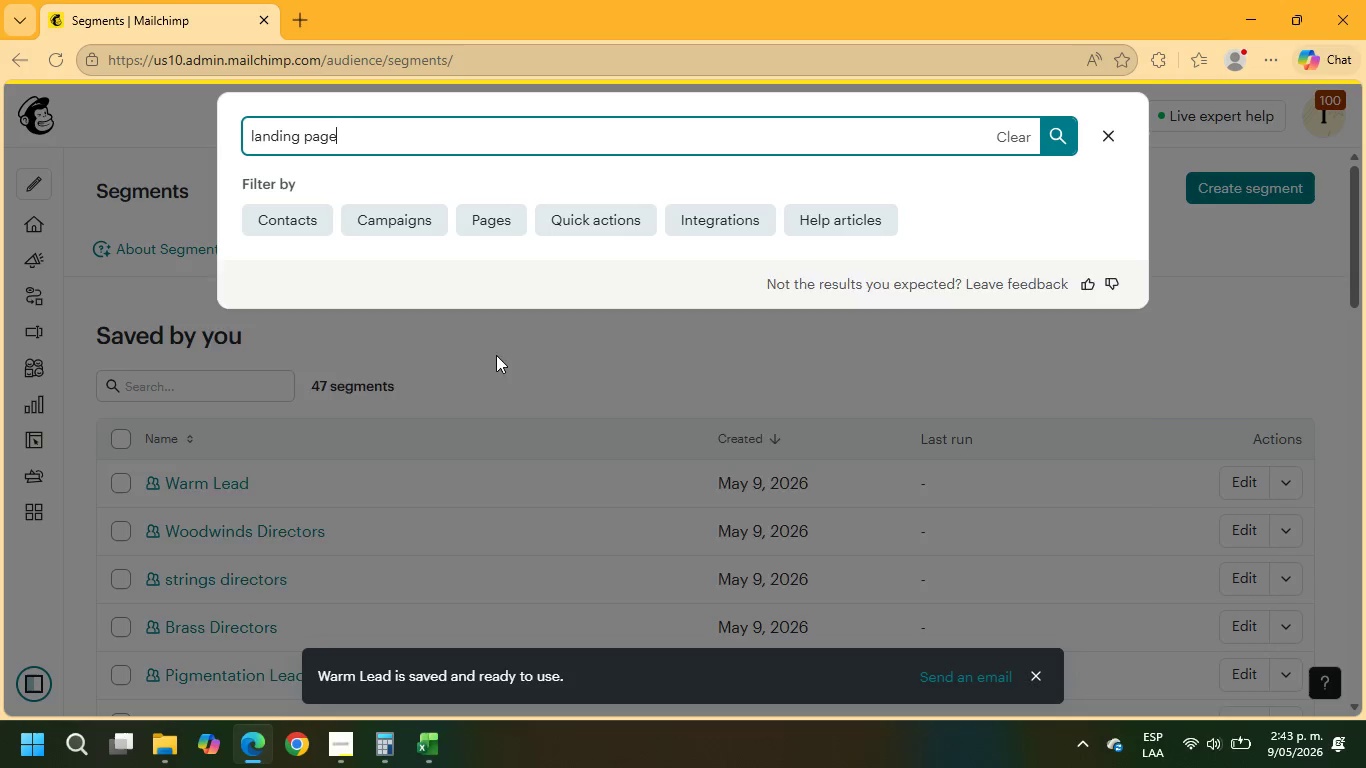 
key(Enter)
 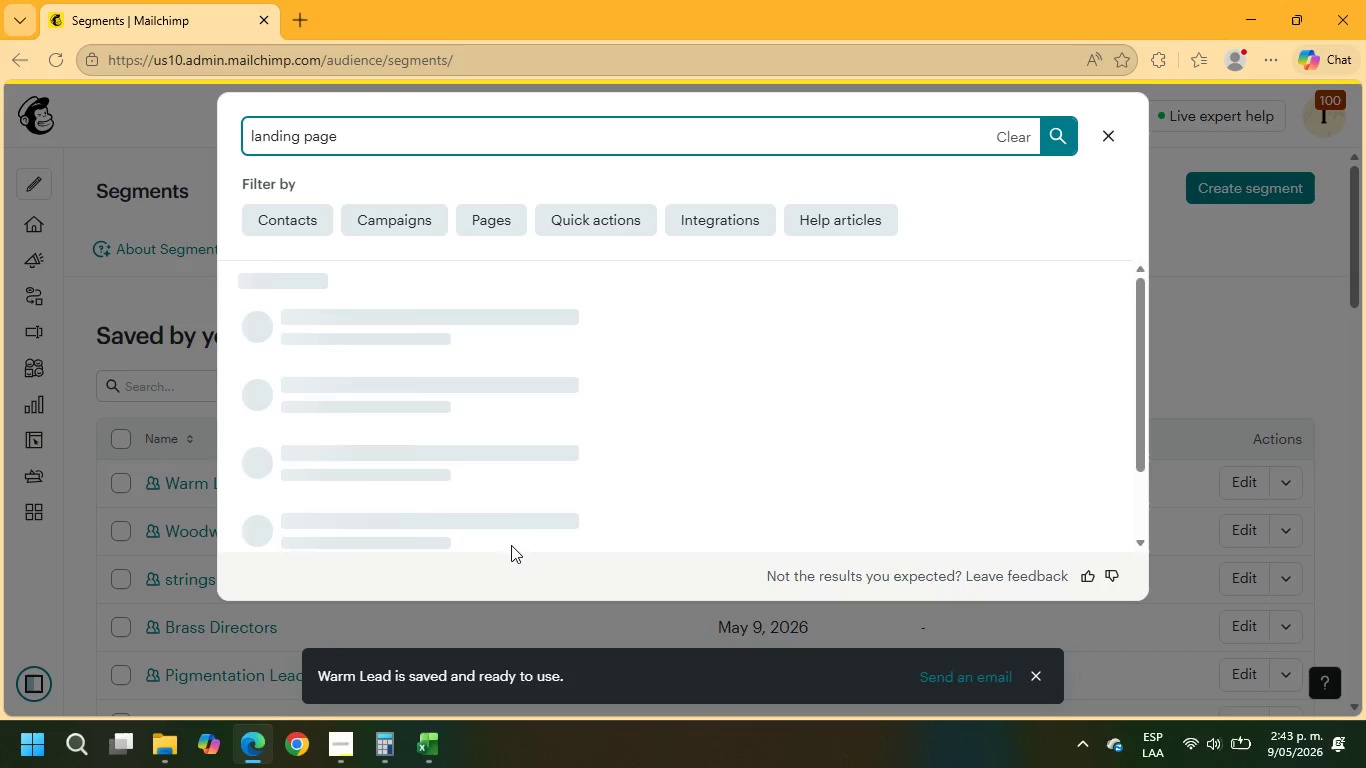 
scroll: coordinate [512, 443], scroll_direction: down, amount: 3.0
 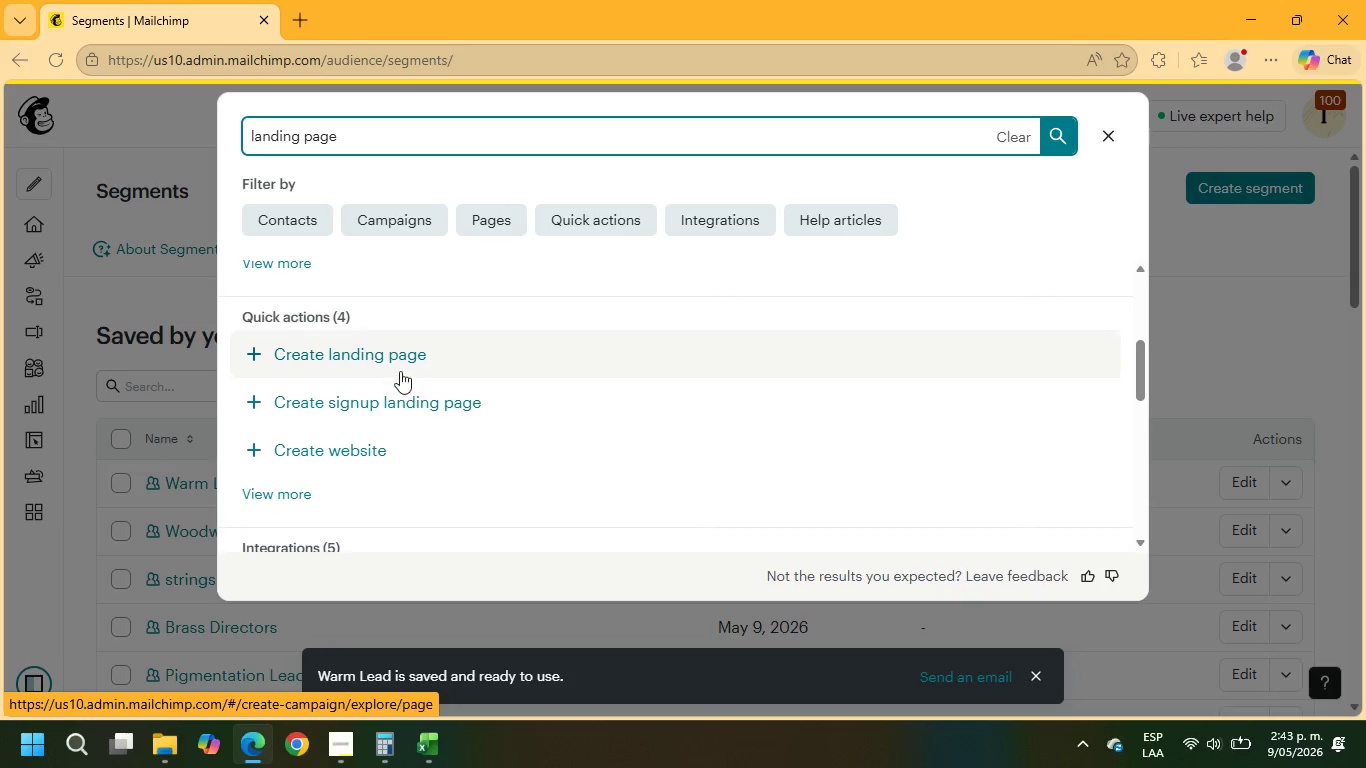 
left_click([396, 364])
 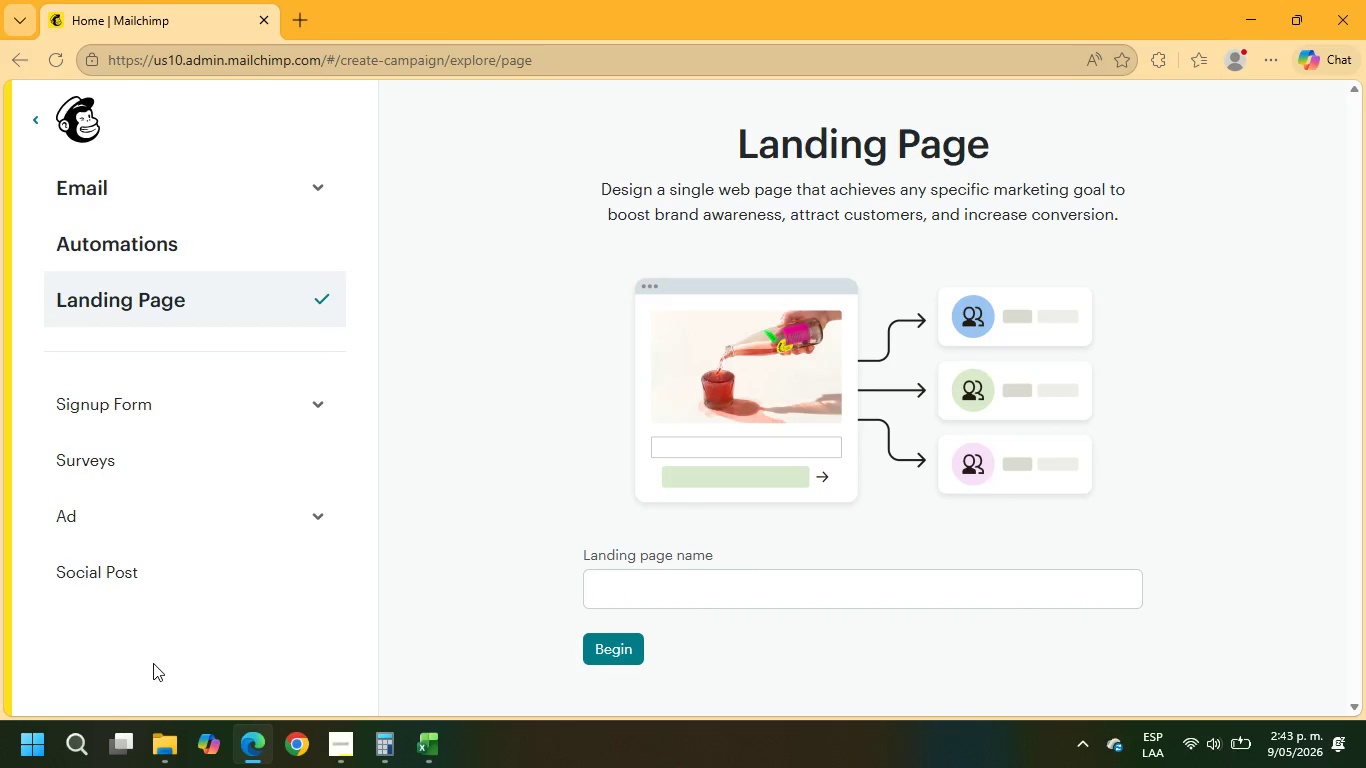 
wait(6.08)
 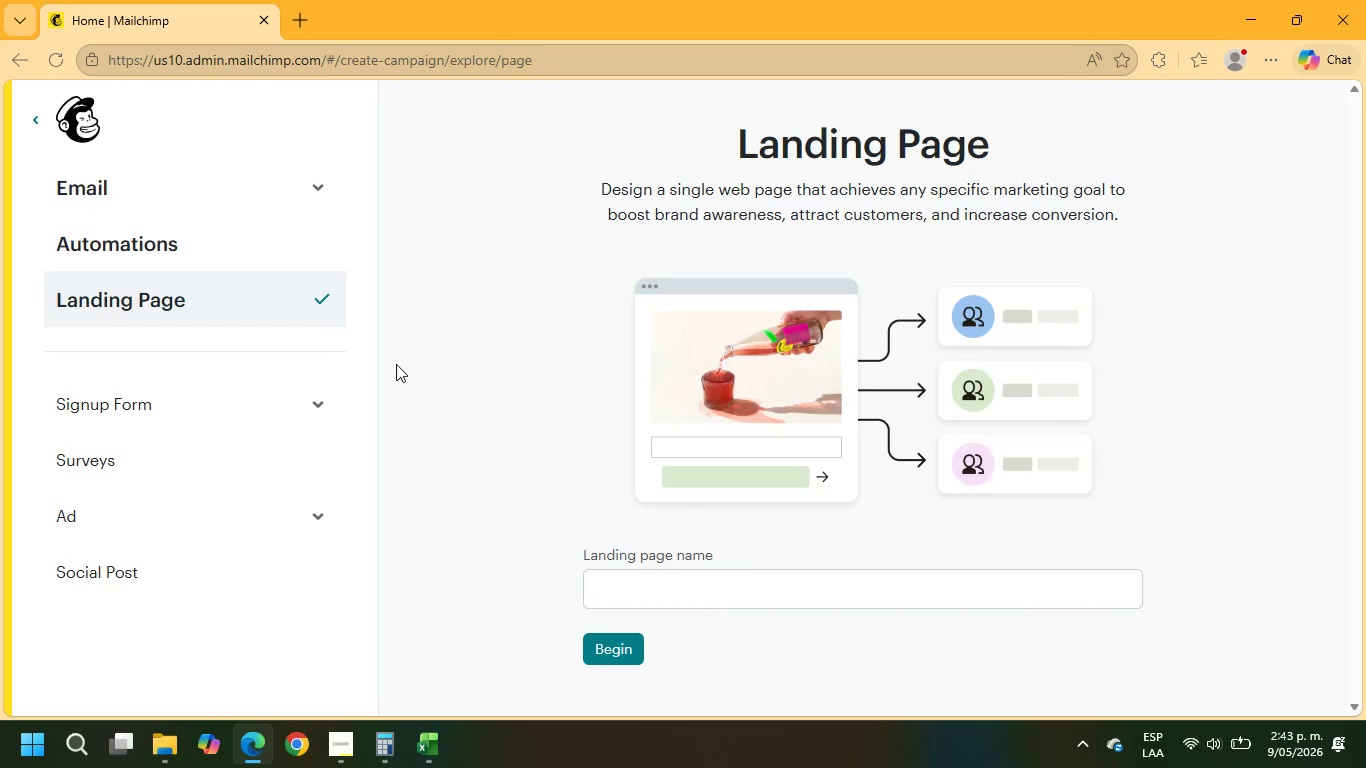 
left_click([634, 593])
 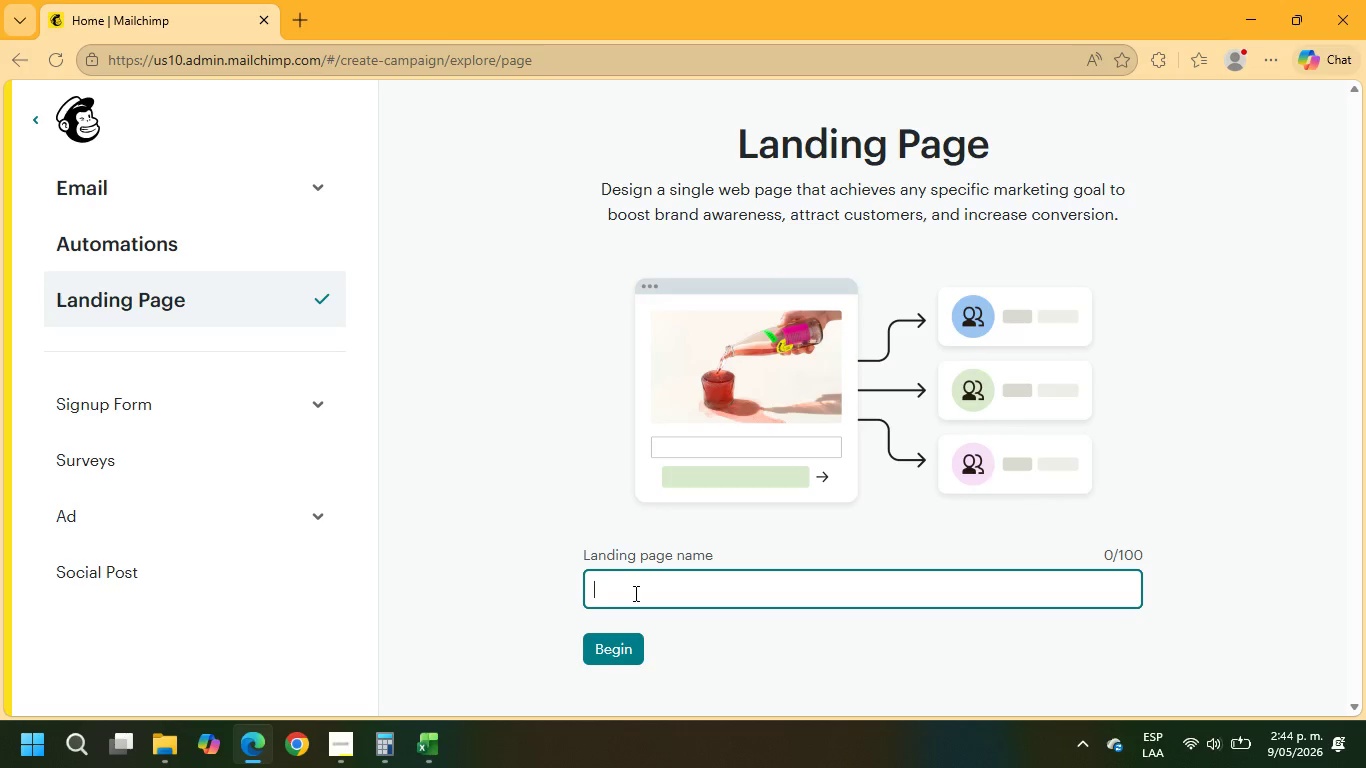 
wait(17.89)
 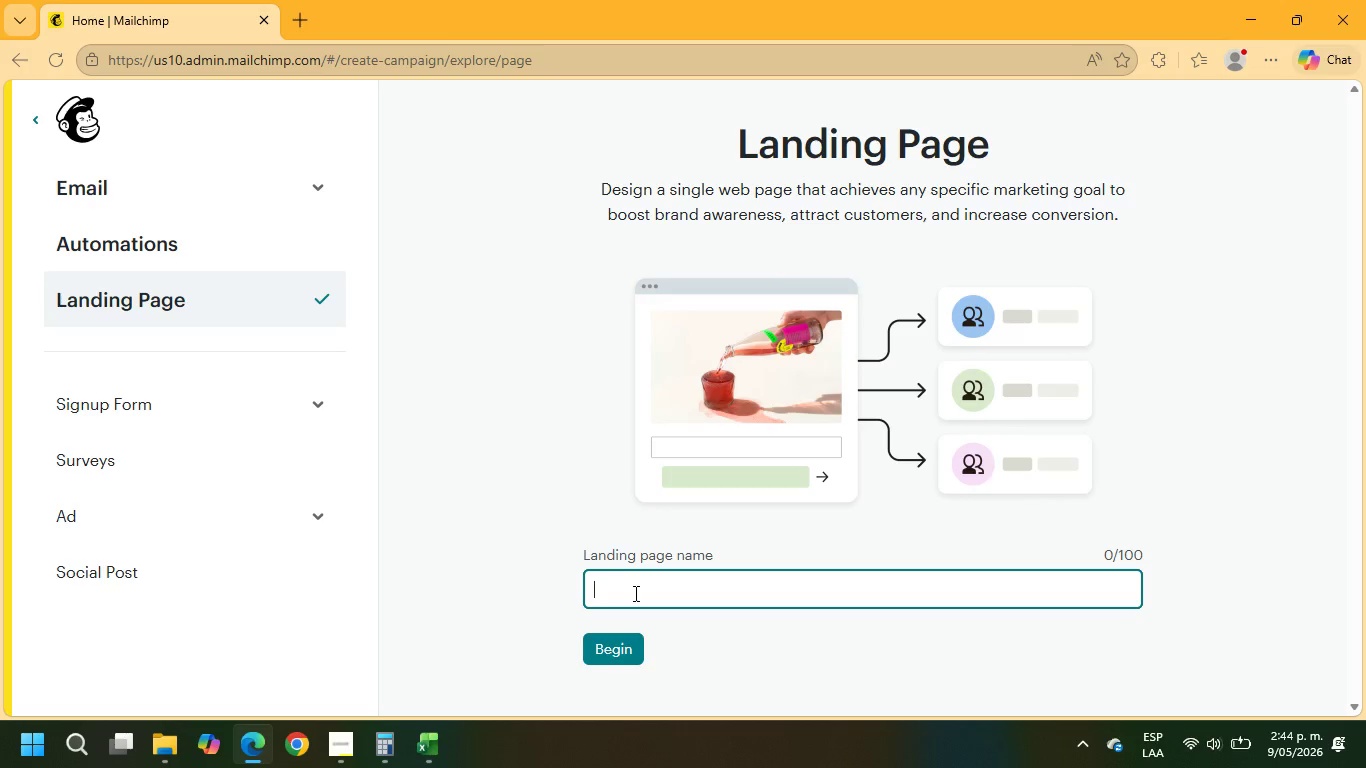 
left_click([344, 748])
 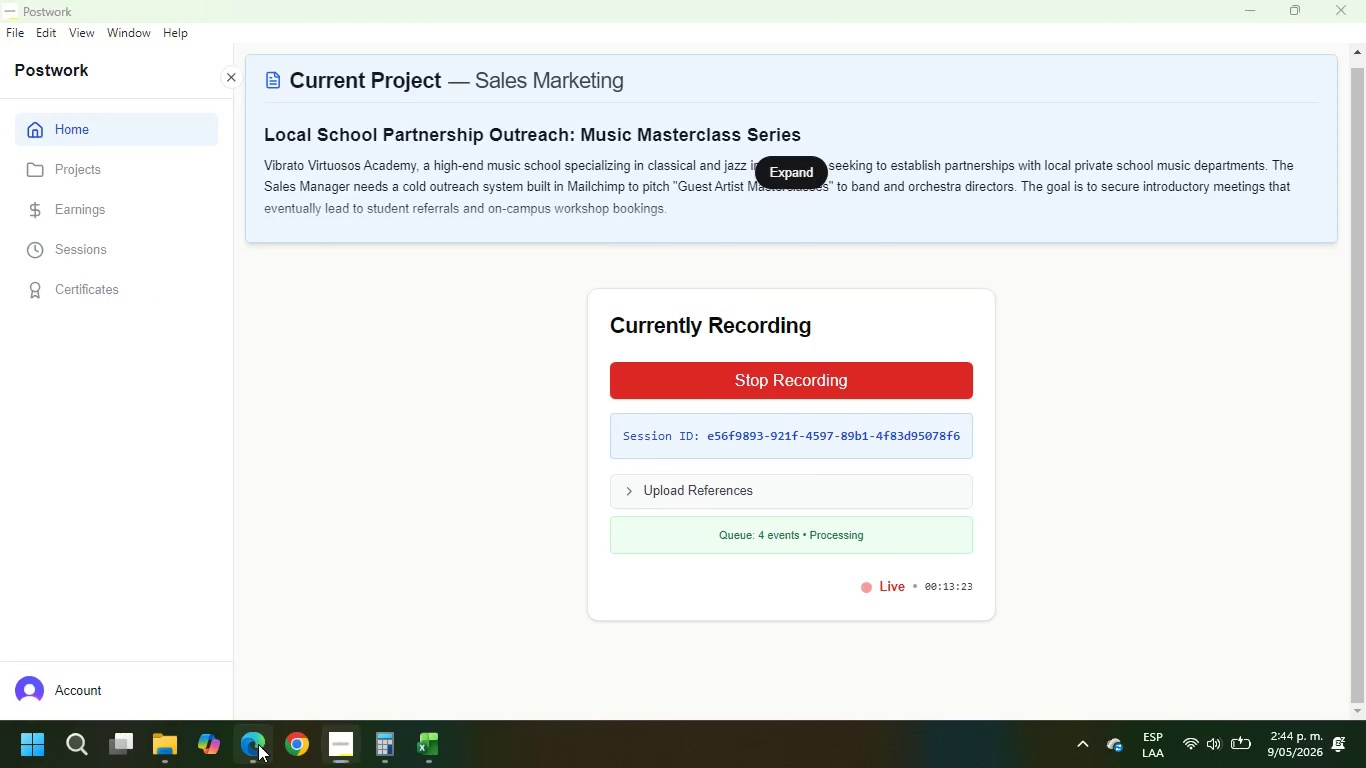 
type(vibrat)
key(Backspace)
key(Backspace)
key(Backspace)
key(Backspace)
key(Backspace)
key(Backspace)
key(Backspace)
type(Viba)
key(Backspace)
type(rato Virtuosos Academ)
 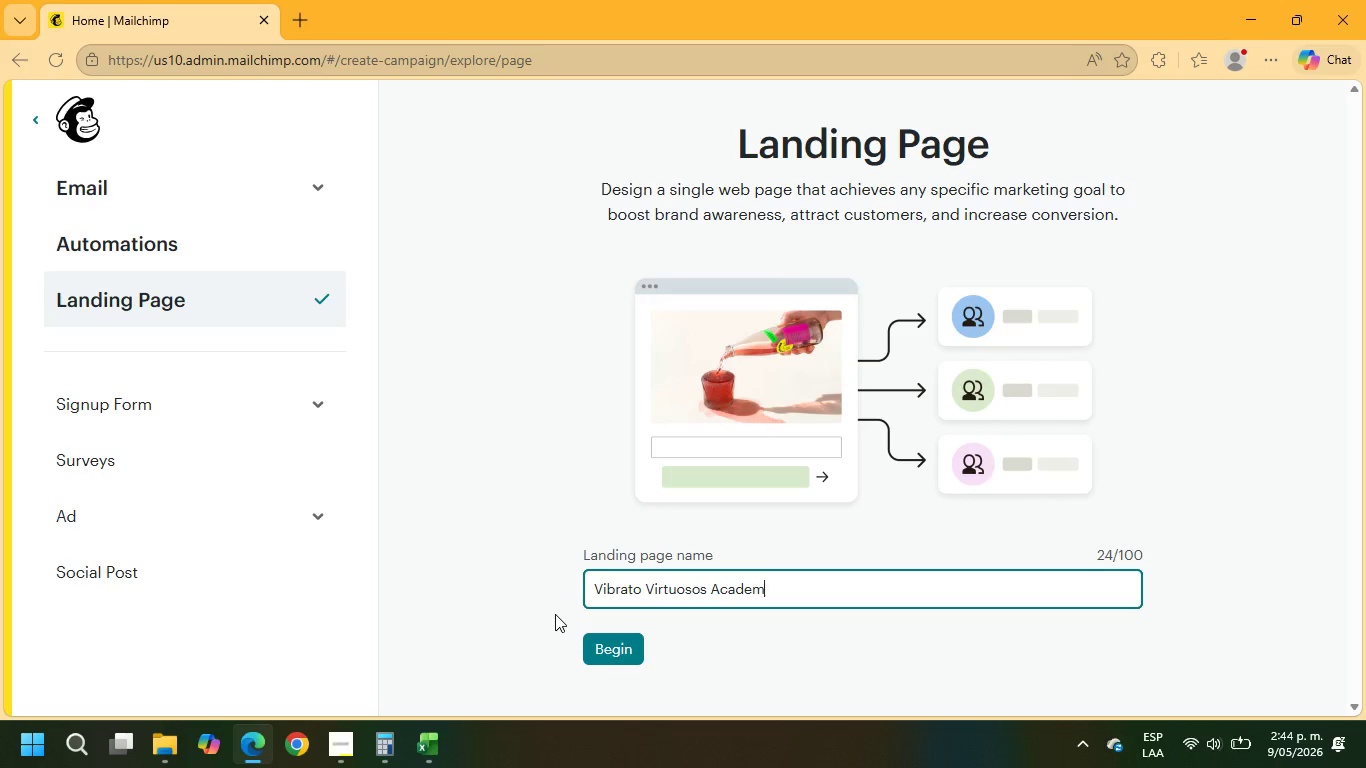 
key(Y)
 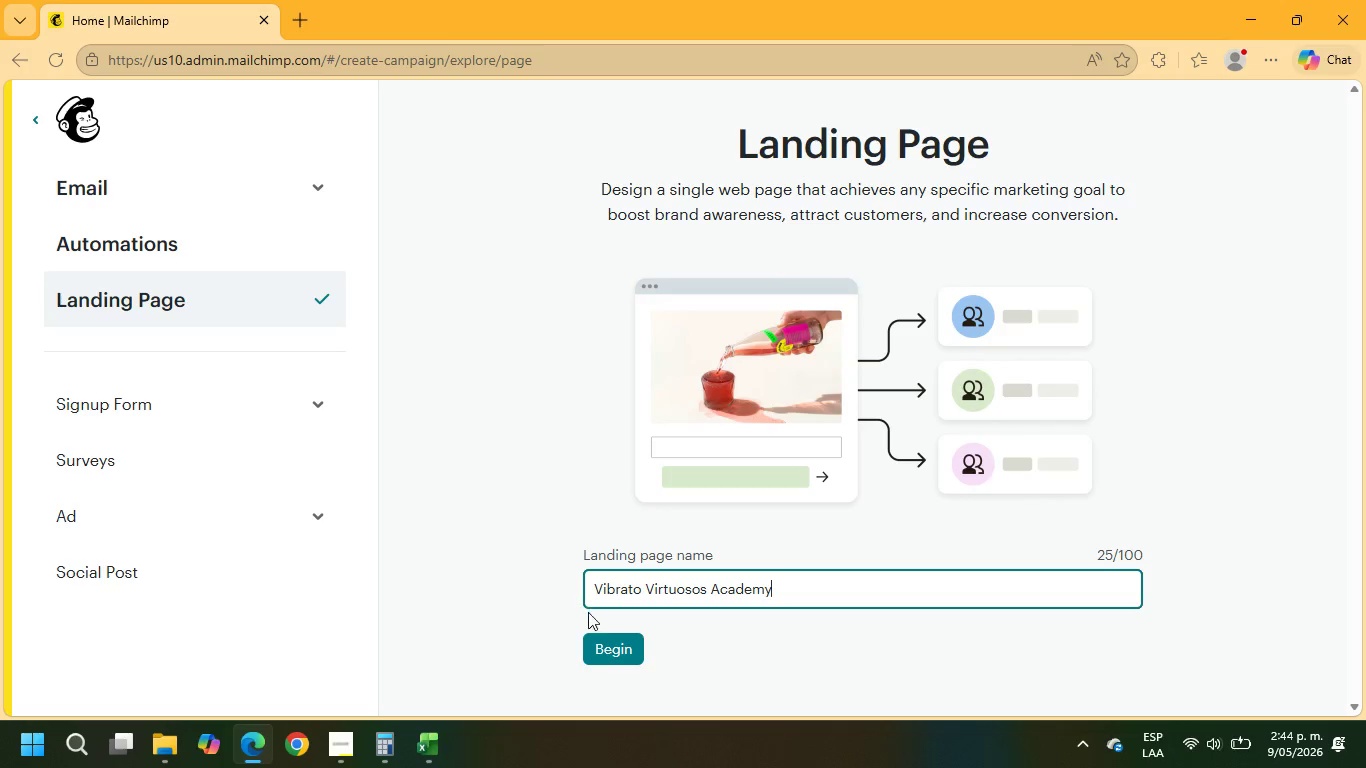 
left_click([608, 640])
 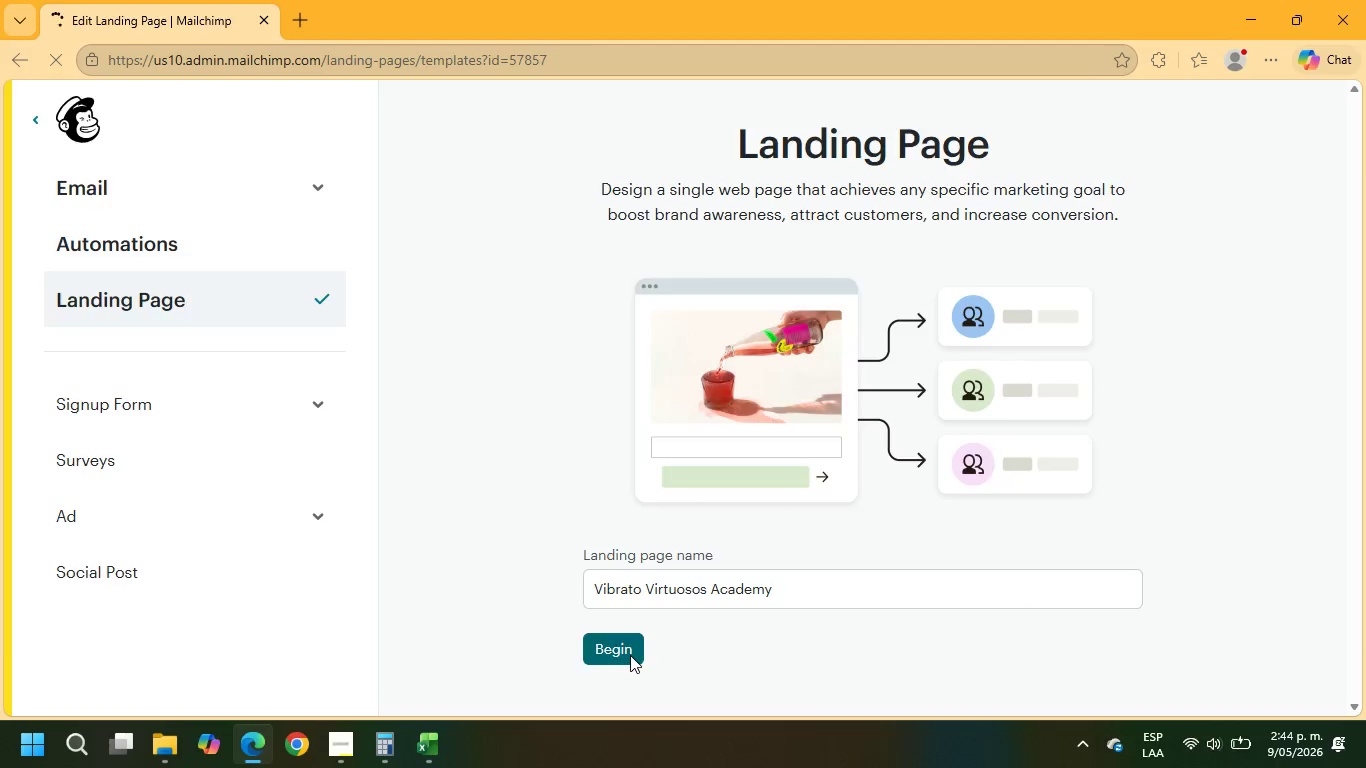 
wait(8.44)
 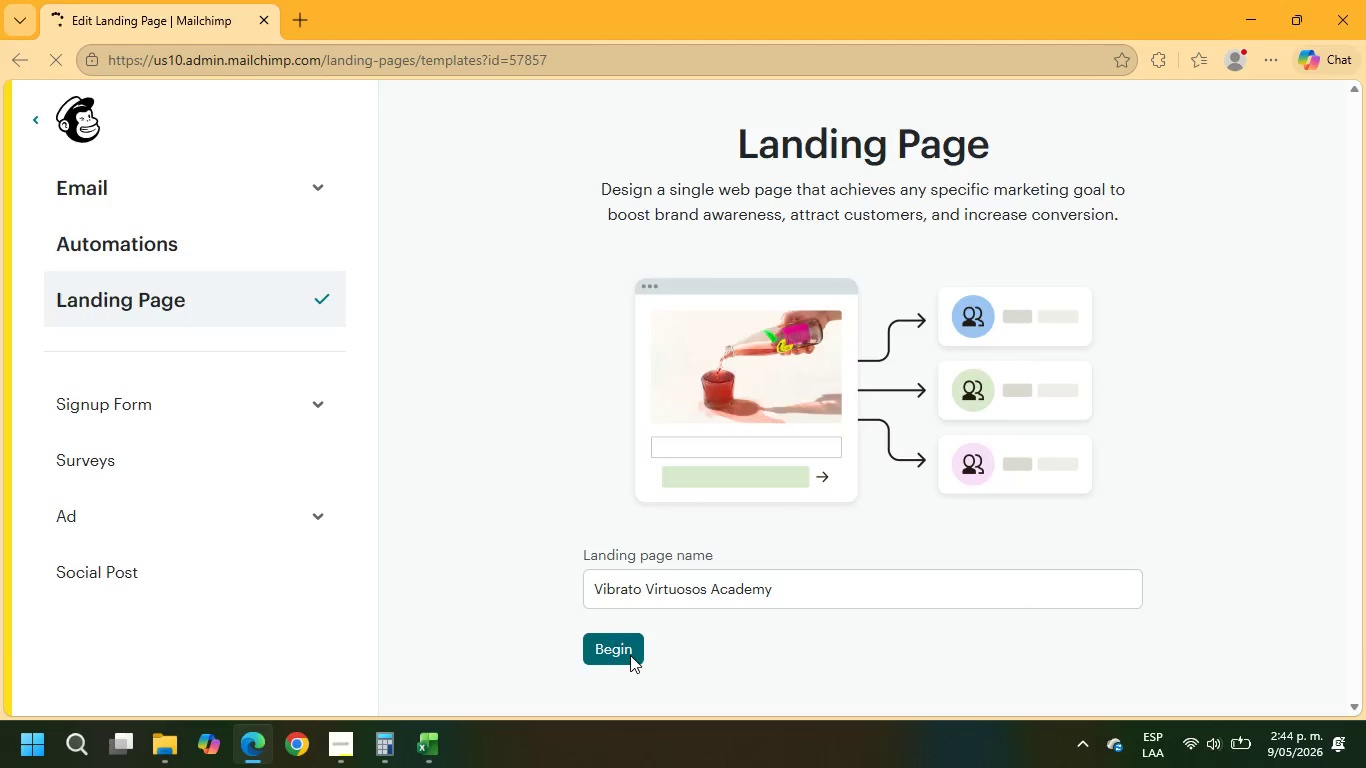 
scroll: coordinate [1031, 428], scroll_direction: down, amount: 7.0
 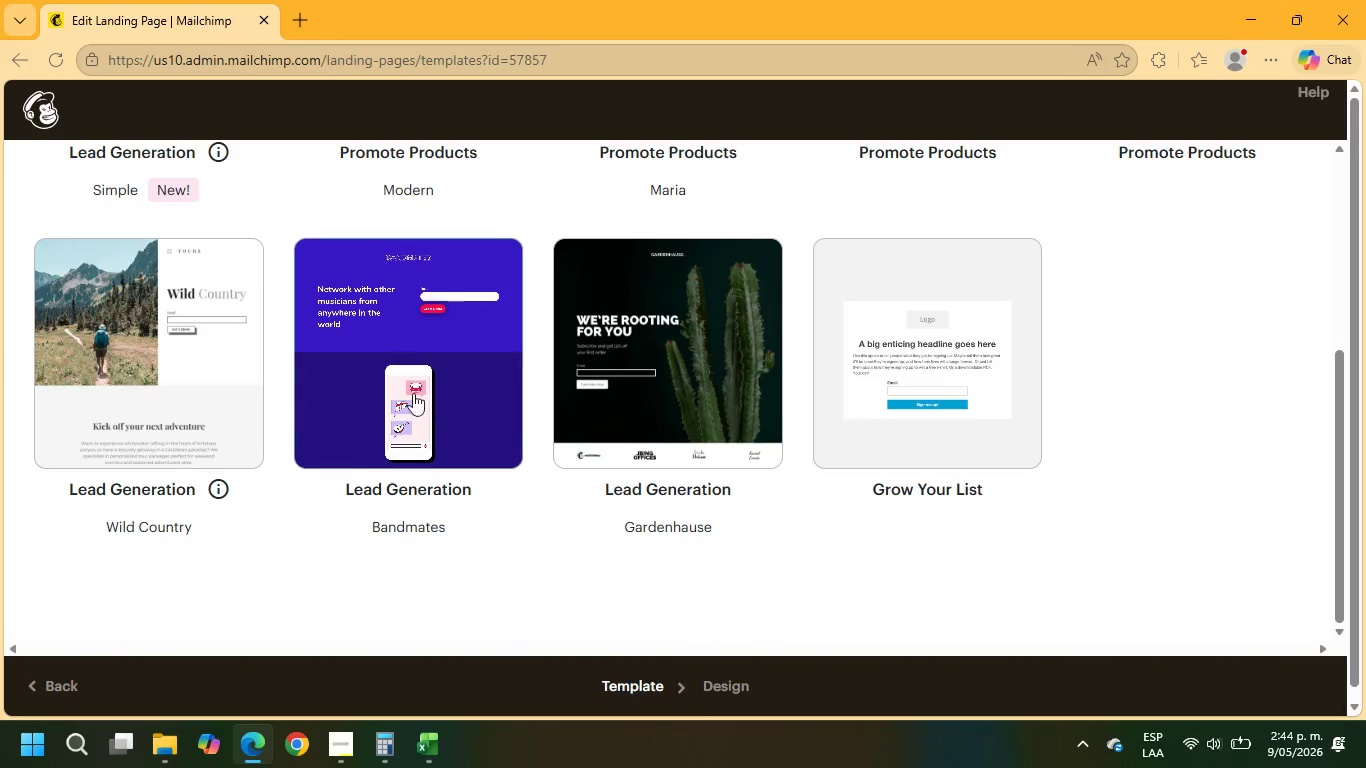 
scroll: coordinate [215, 389], scroll_direction: up, amount: 3.0
 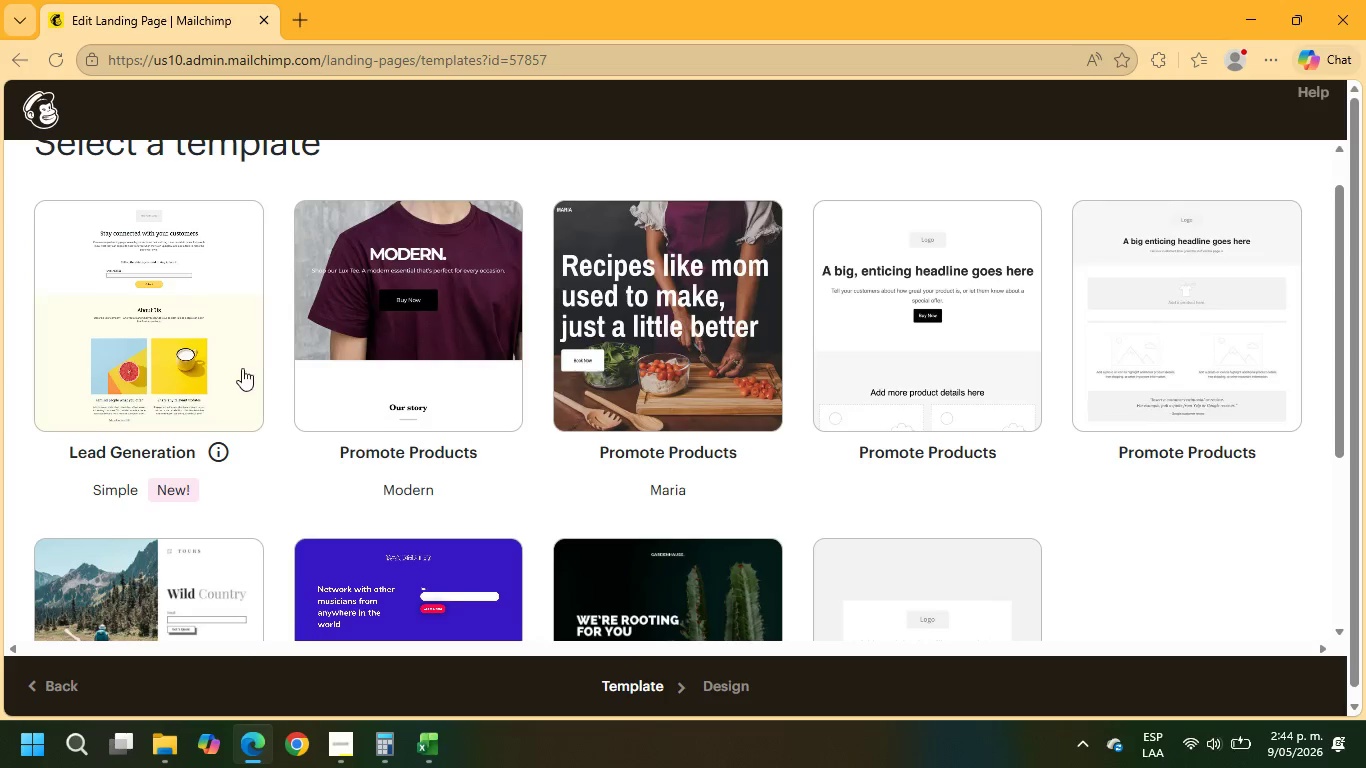 
left_click([225, 354])
 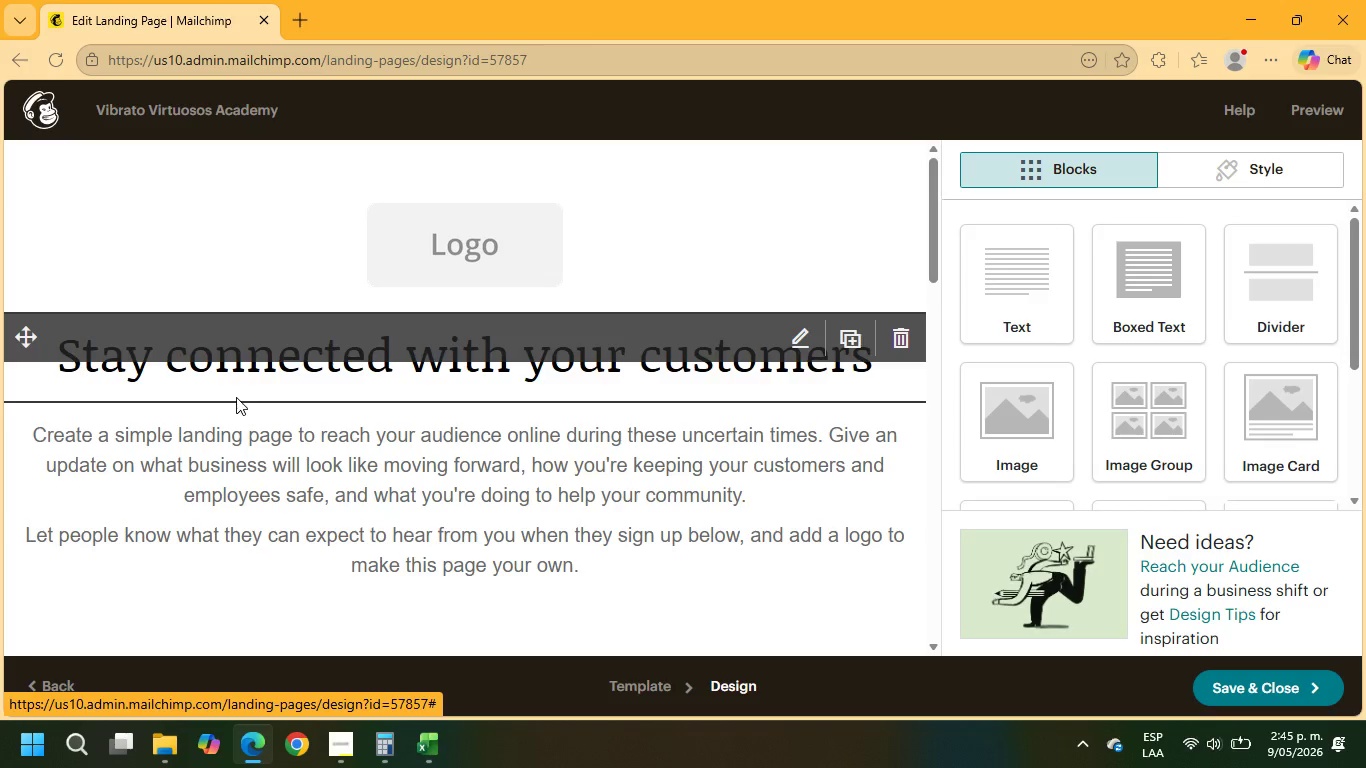 
wait(42.25)
 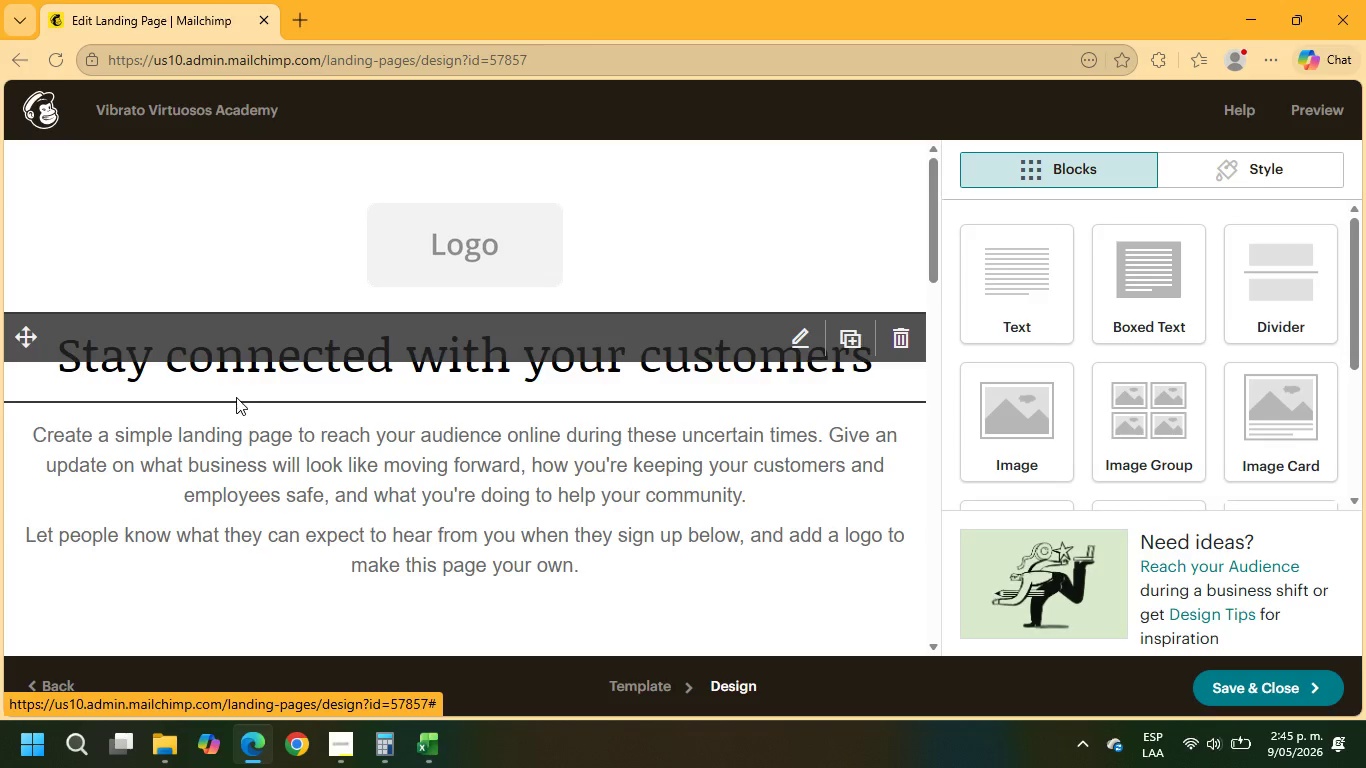 
scroll: coordinate [785, 396], scroll_direction: down, amount: 13.0
 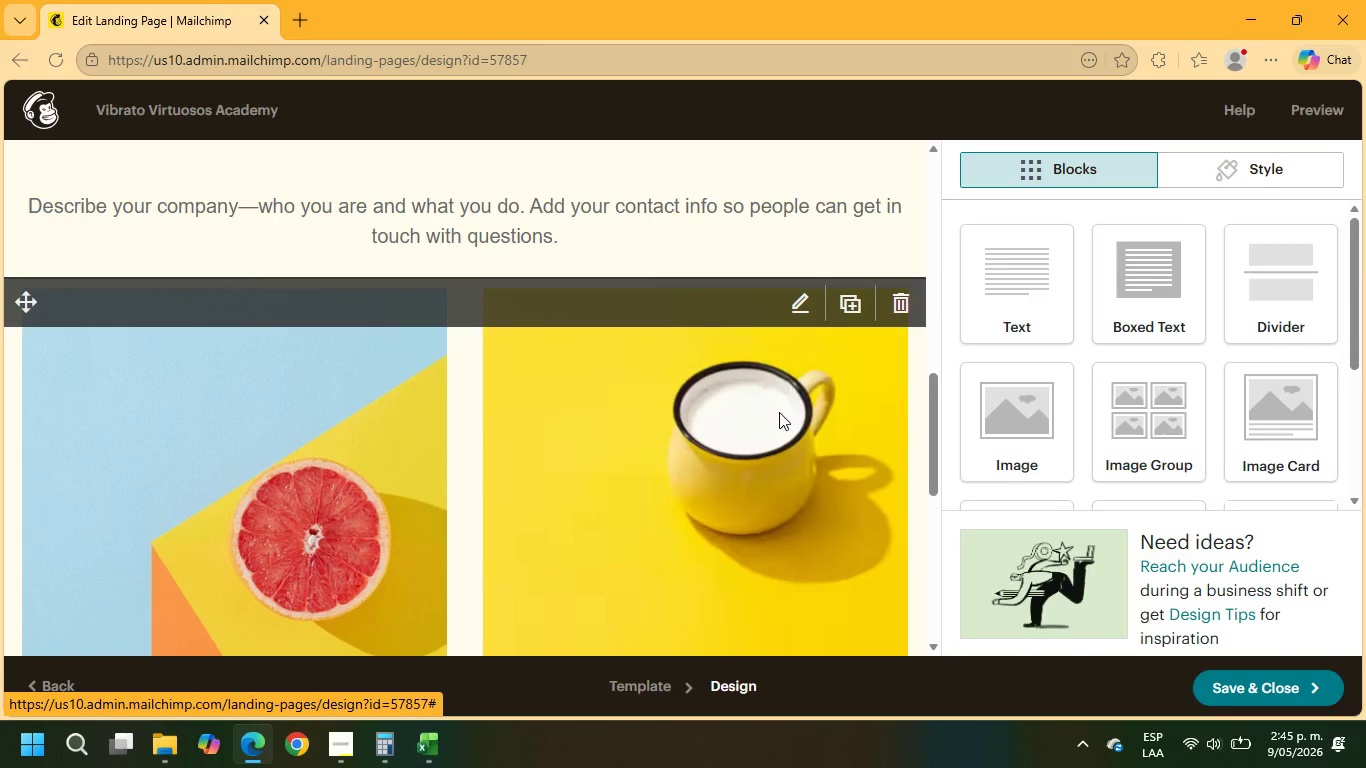 
scroll: coordinate [774, 423], scroll_direction: up, amount: 13.0
 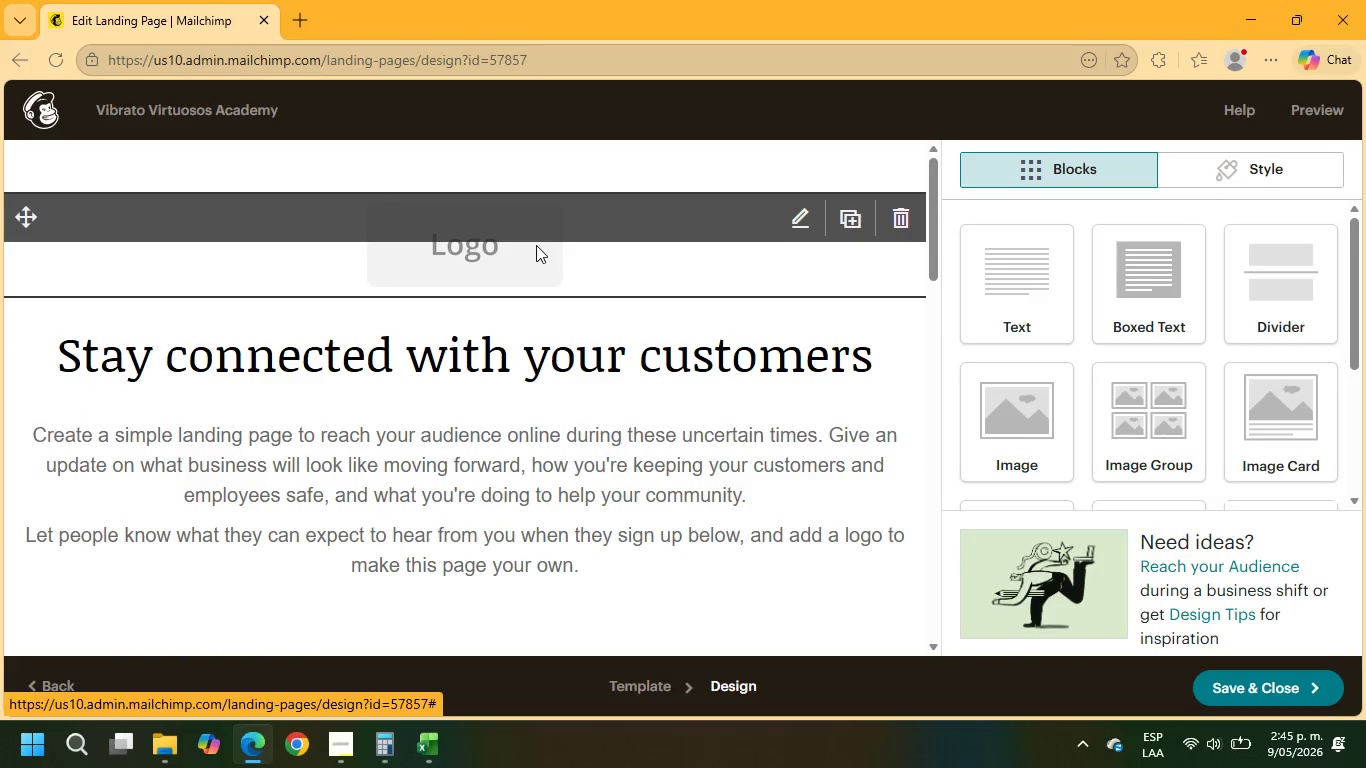 
left_click([528, 252])
 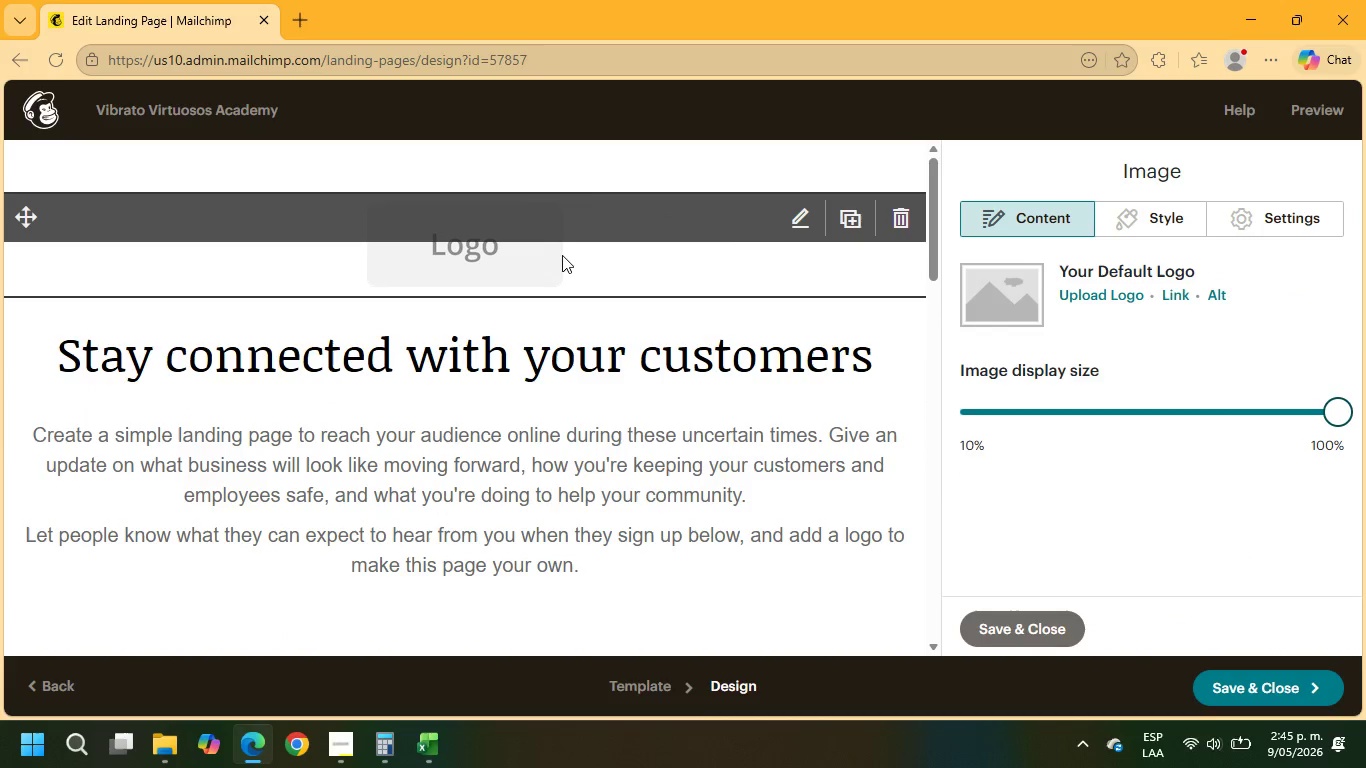 
left_click([298, 26])
 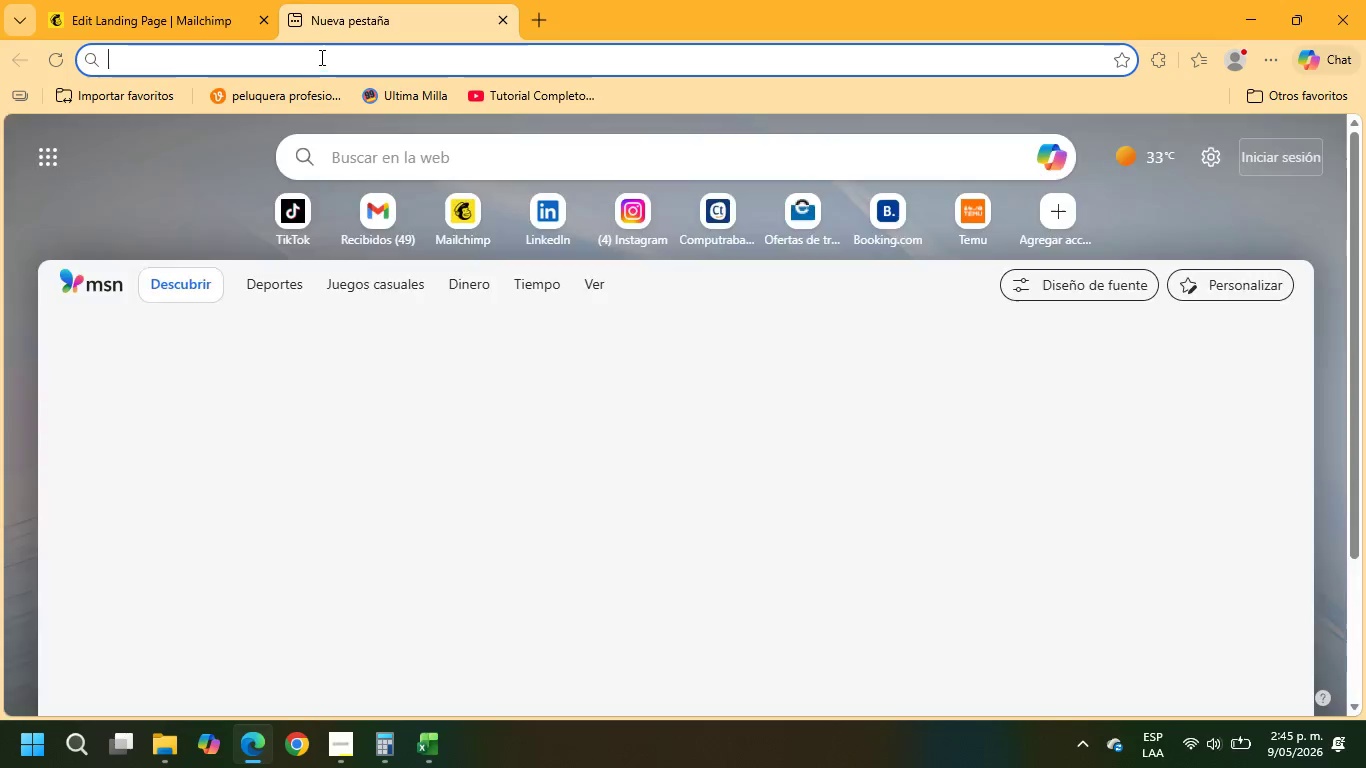 
left_click([320, 57])
 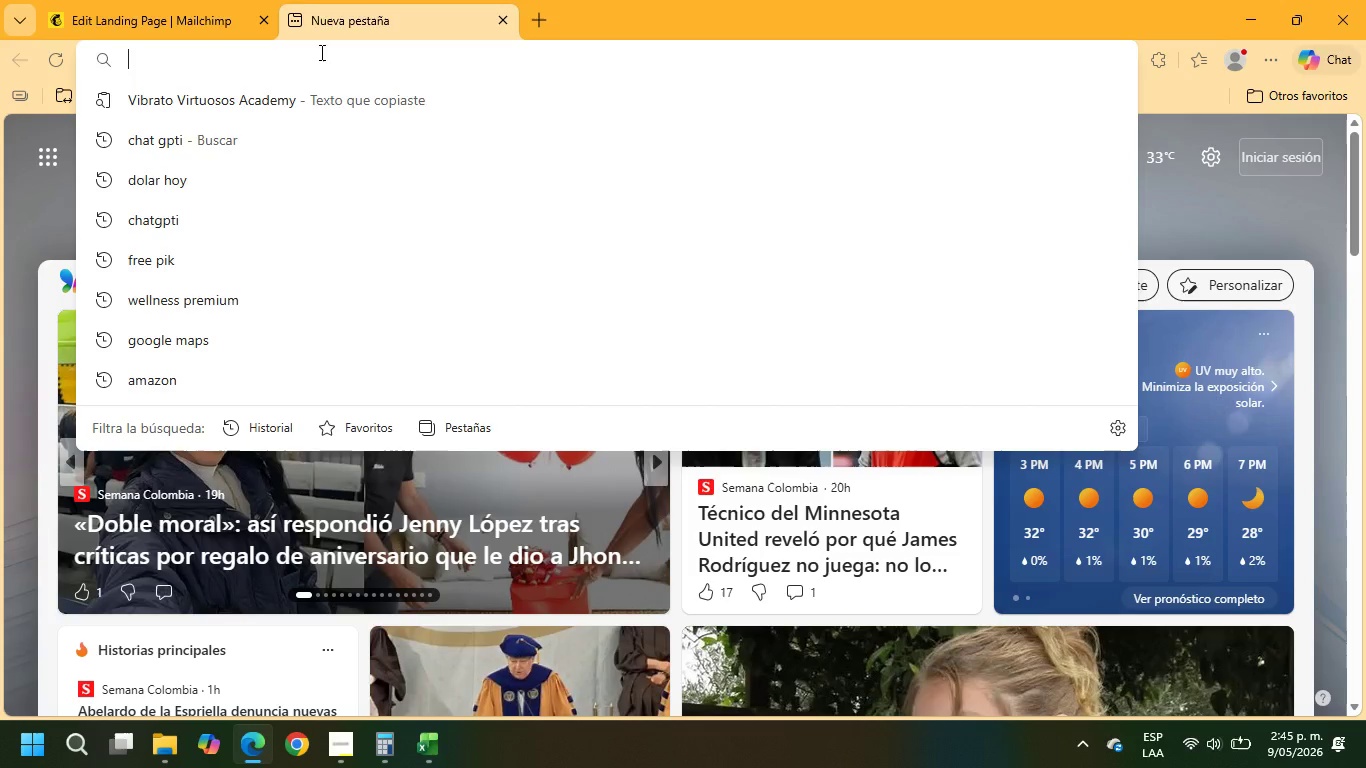 
type(nota musical en negro jpg)
 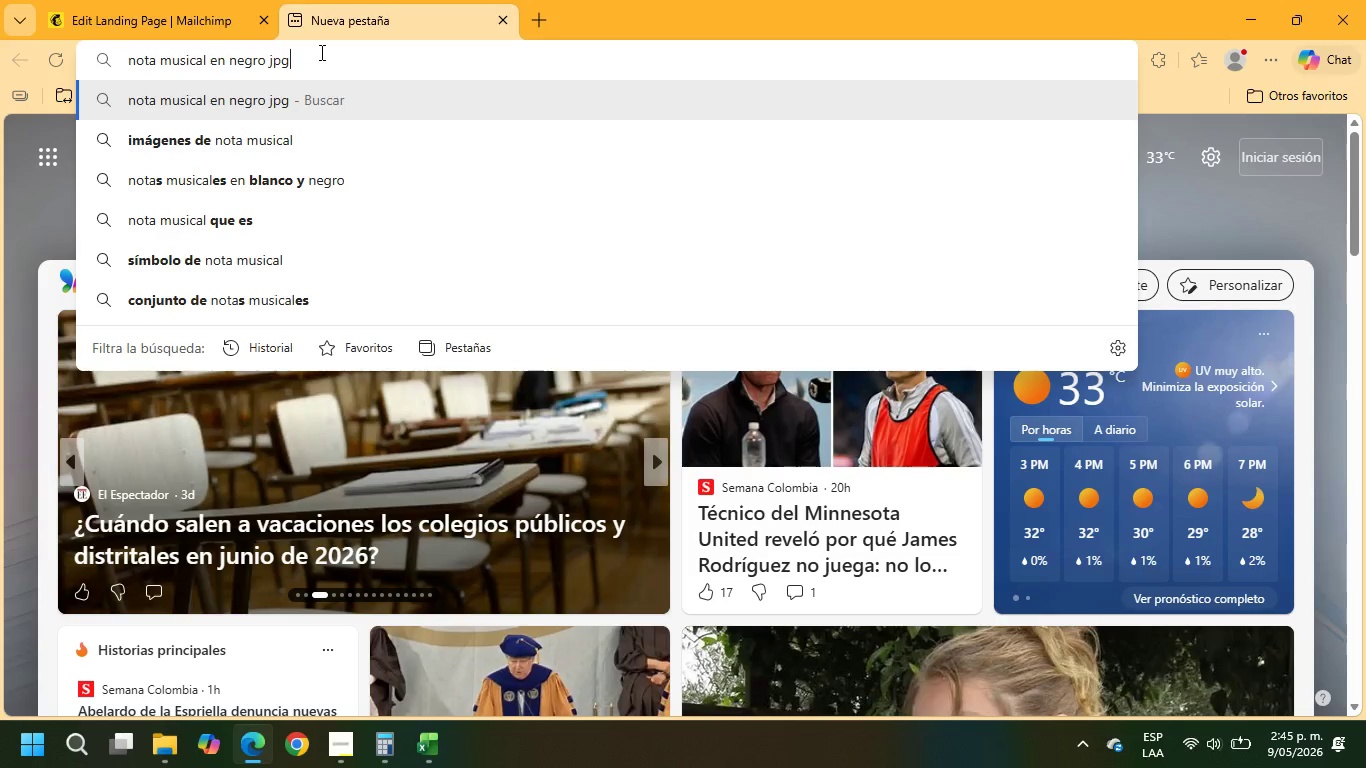 
key(Enter)
 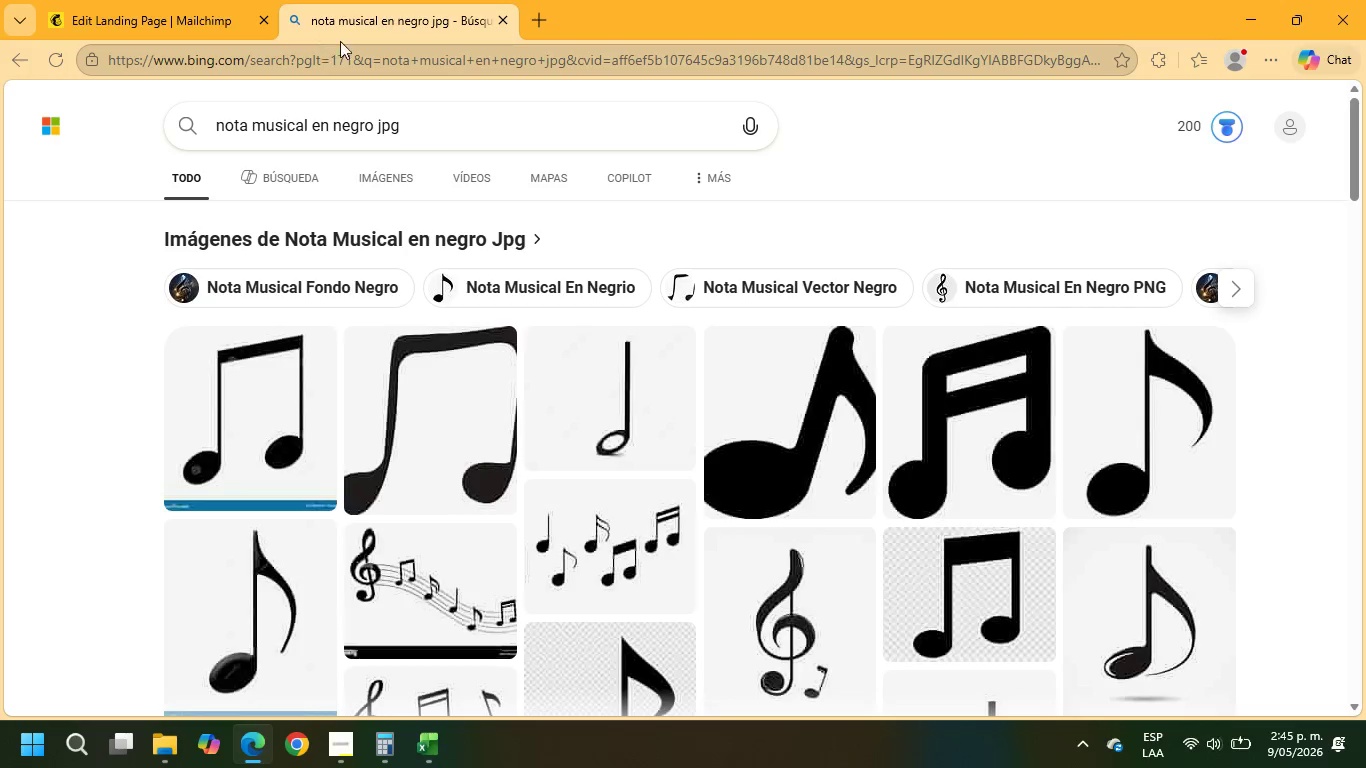 
scroll: coordinate [653, 439], scroll_direction: down, amount: 1.0
 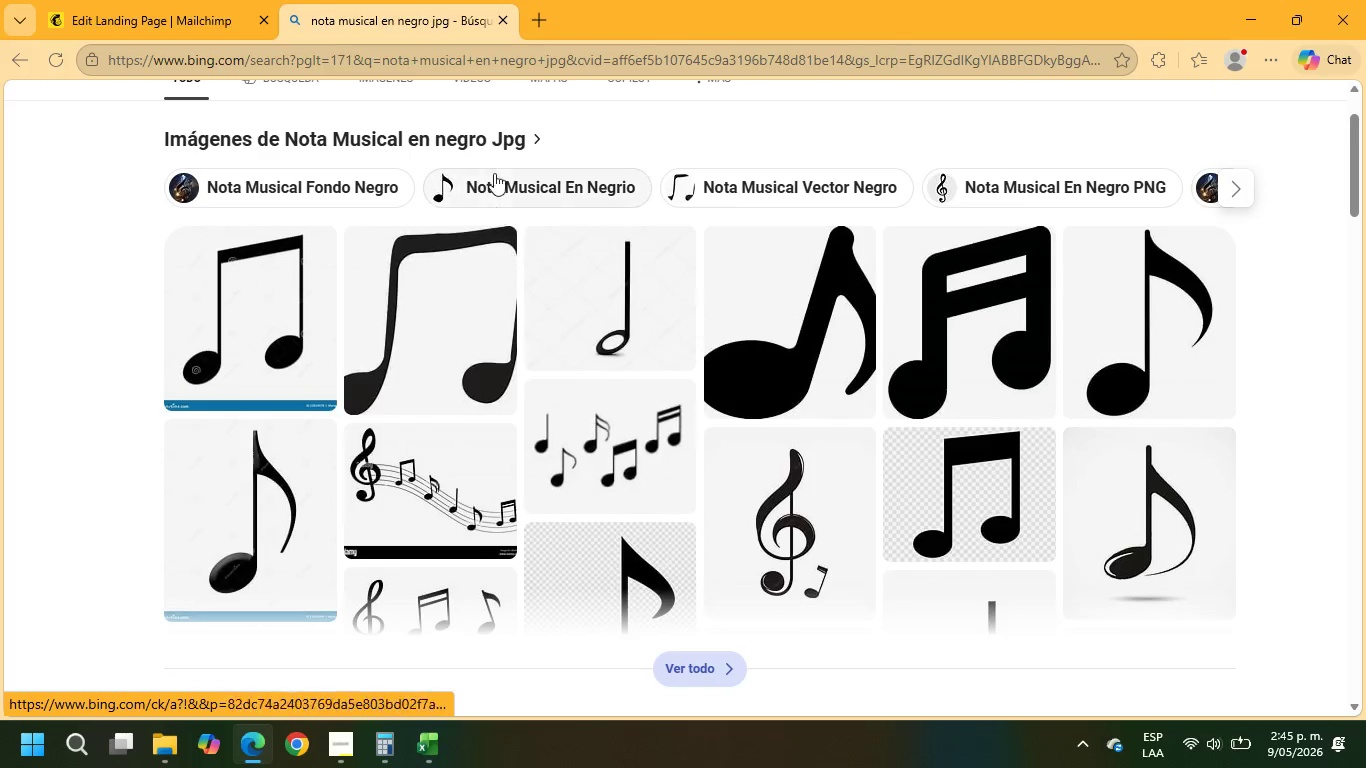 
scroll: coordinate [411, 127], scroll_direction: up, amount: 1.0
 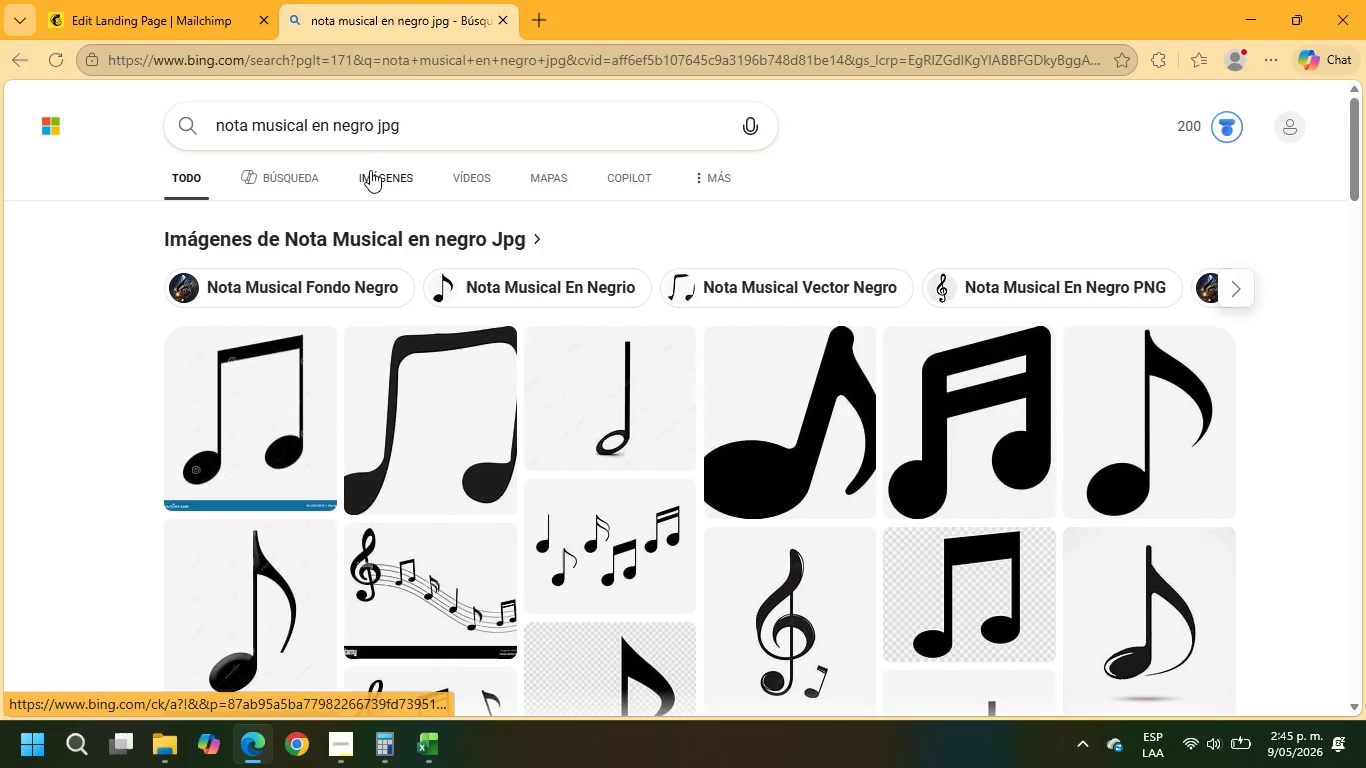 
left_click([369, 171])
 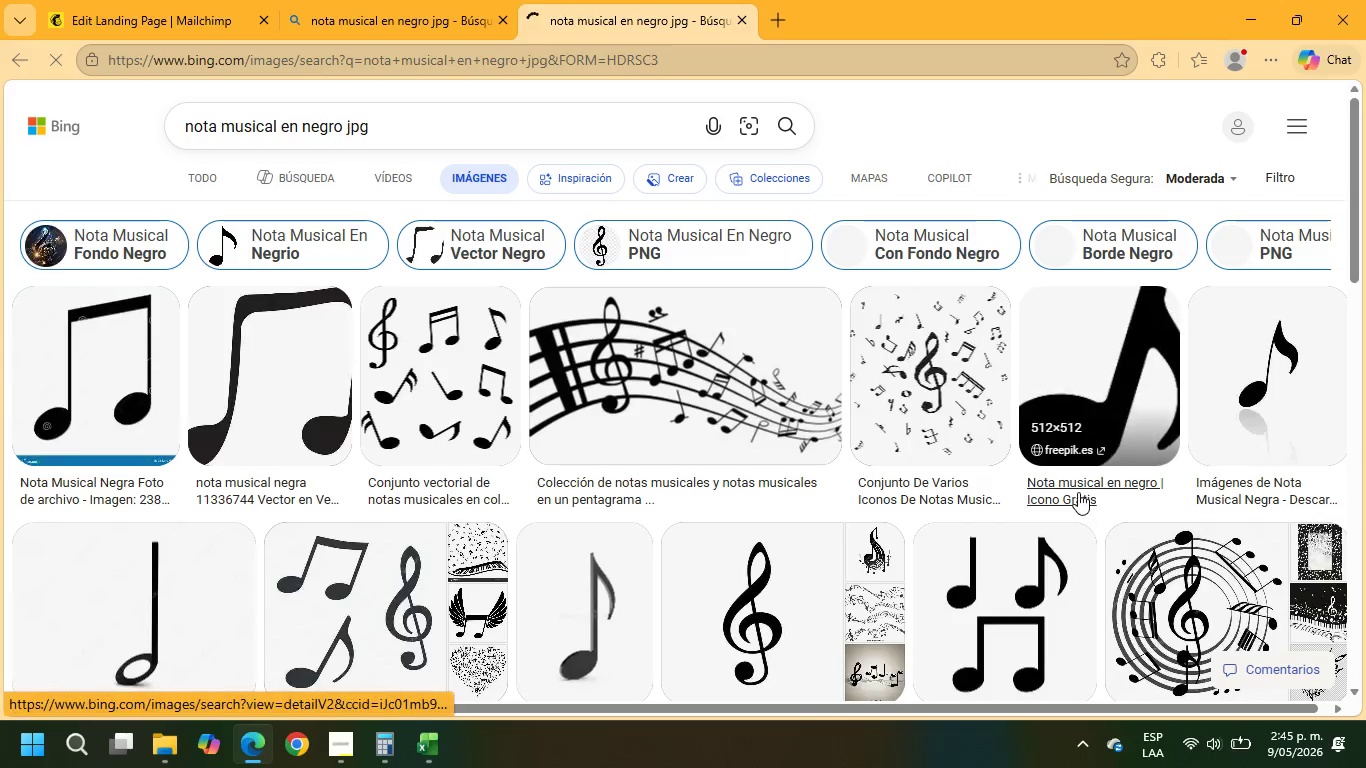 
scroll: coordinate [766, 448], scroll_direction: down, amount: 13.0
 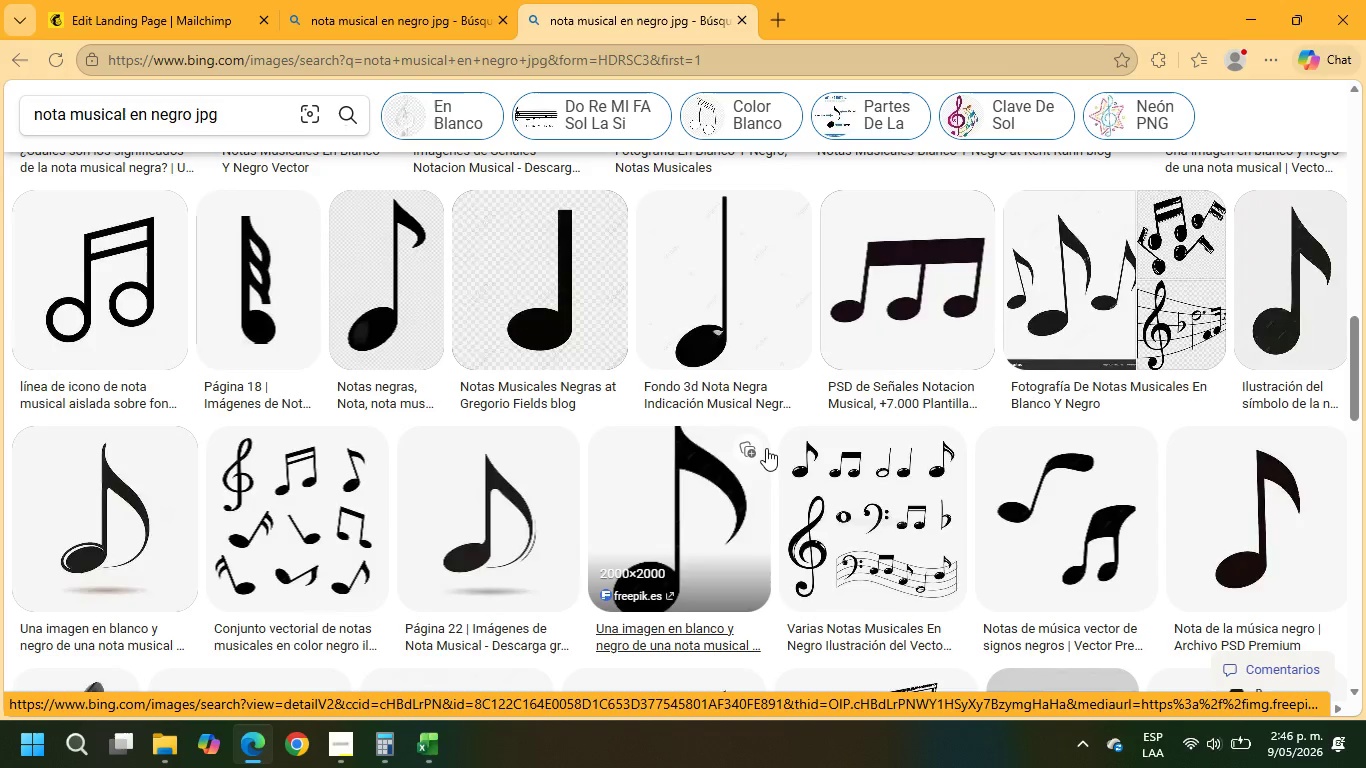 
scroll: coordinate [510, 350], scroll_direction: up, amount: 19.0
 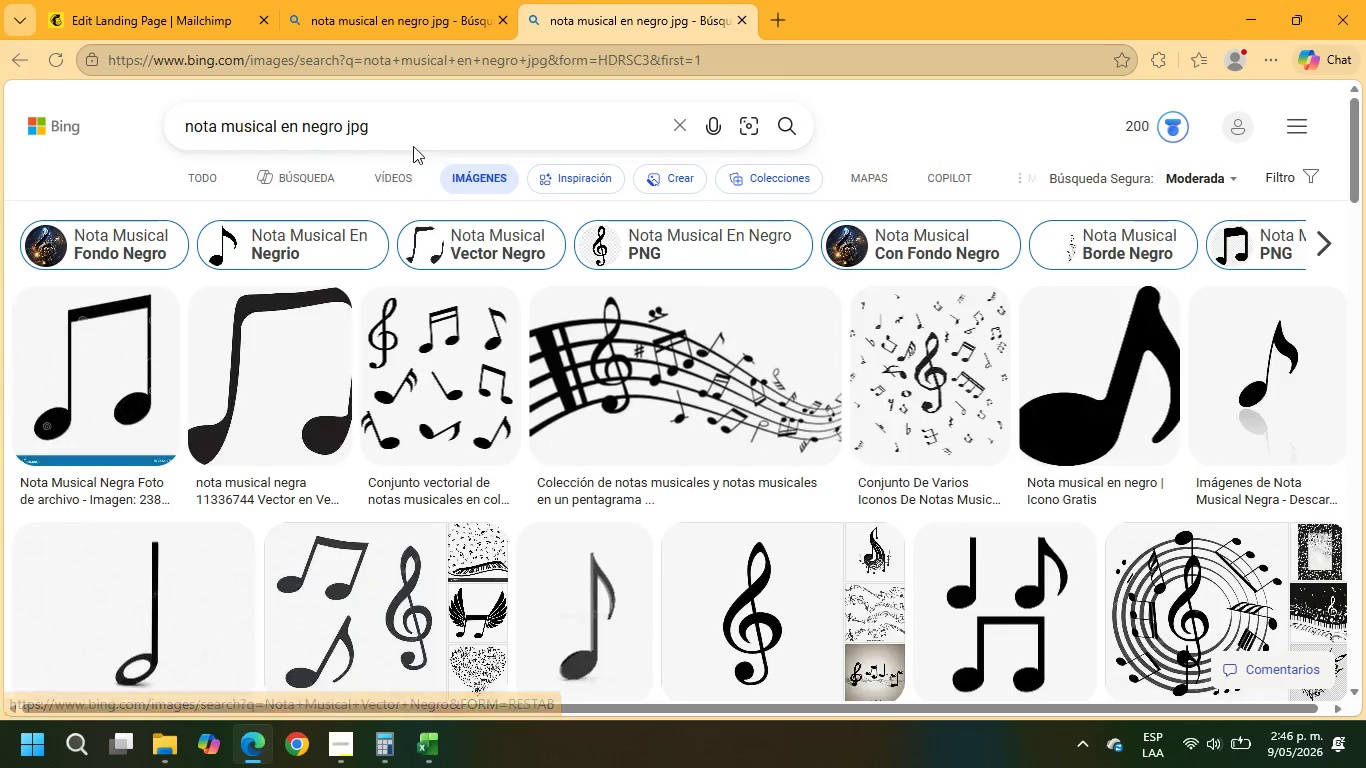 
left_click([410, 127])
 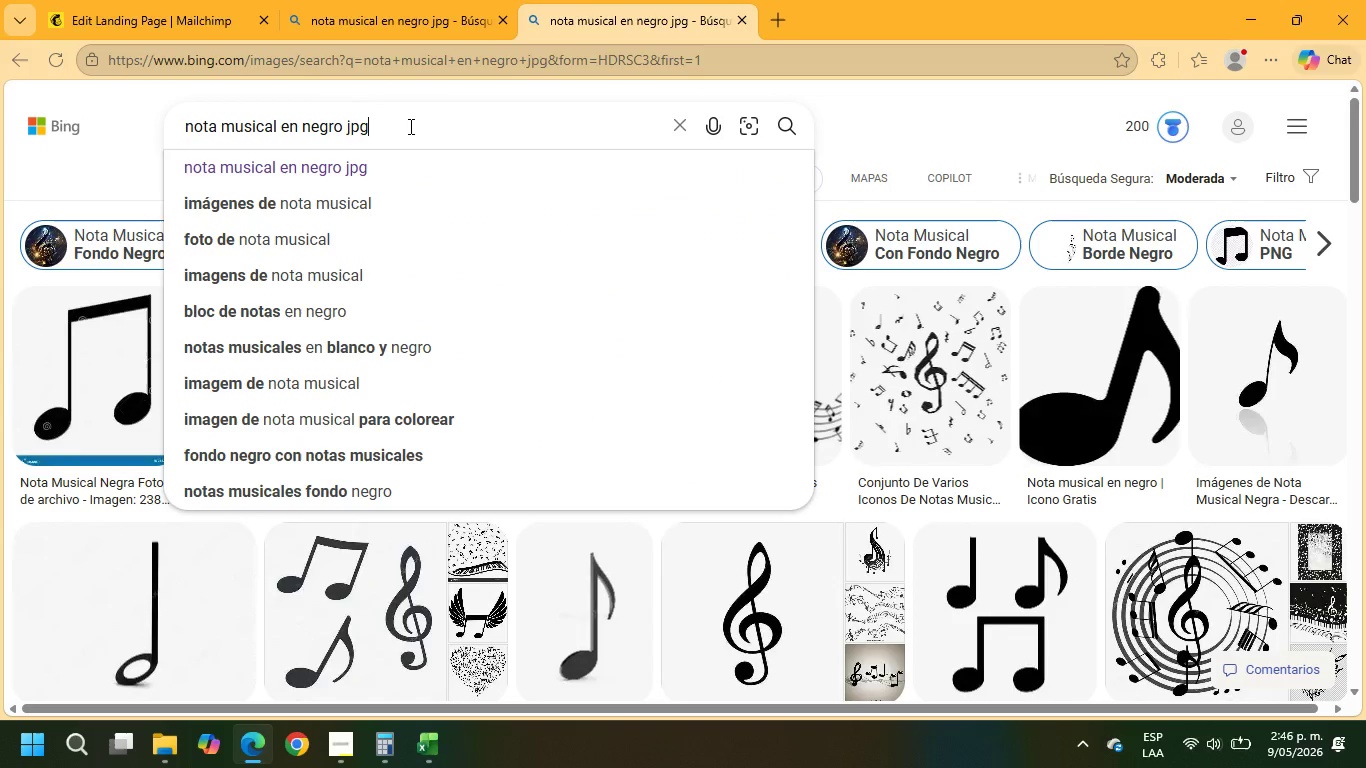 
key(ArrowLeft)
 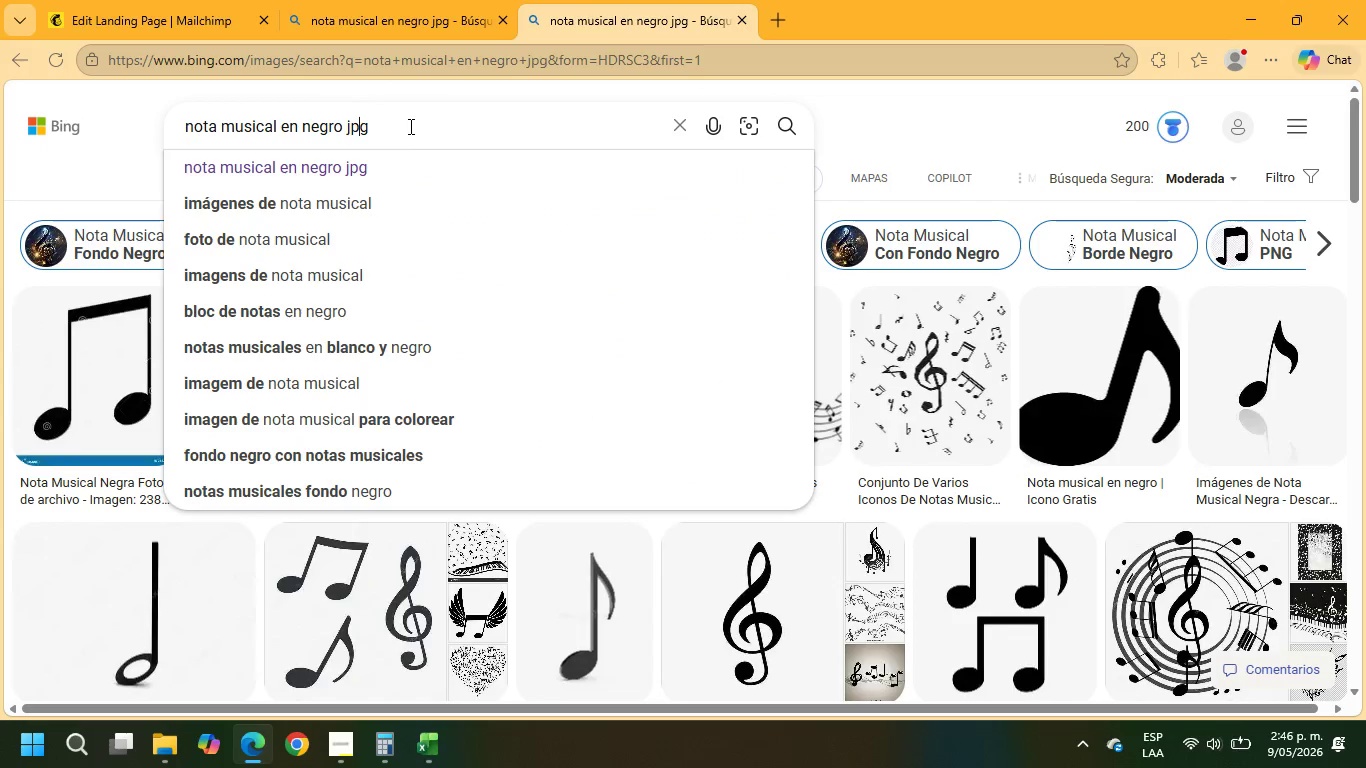 
key(ArrowLeft)
 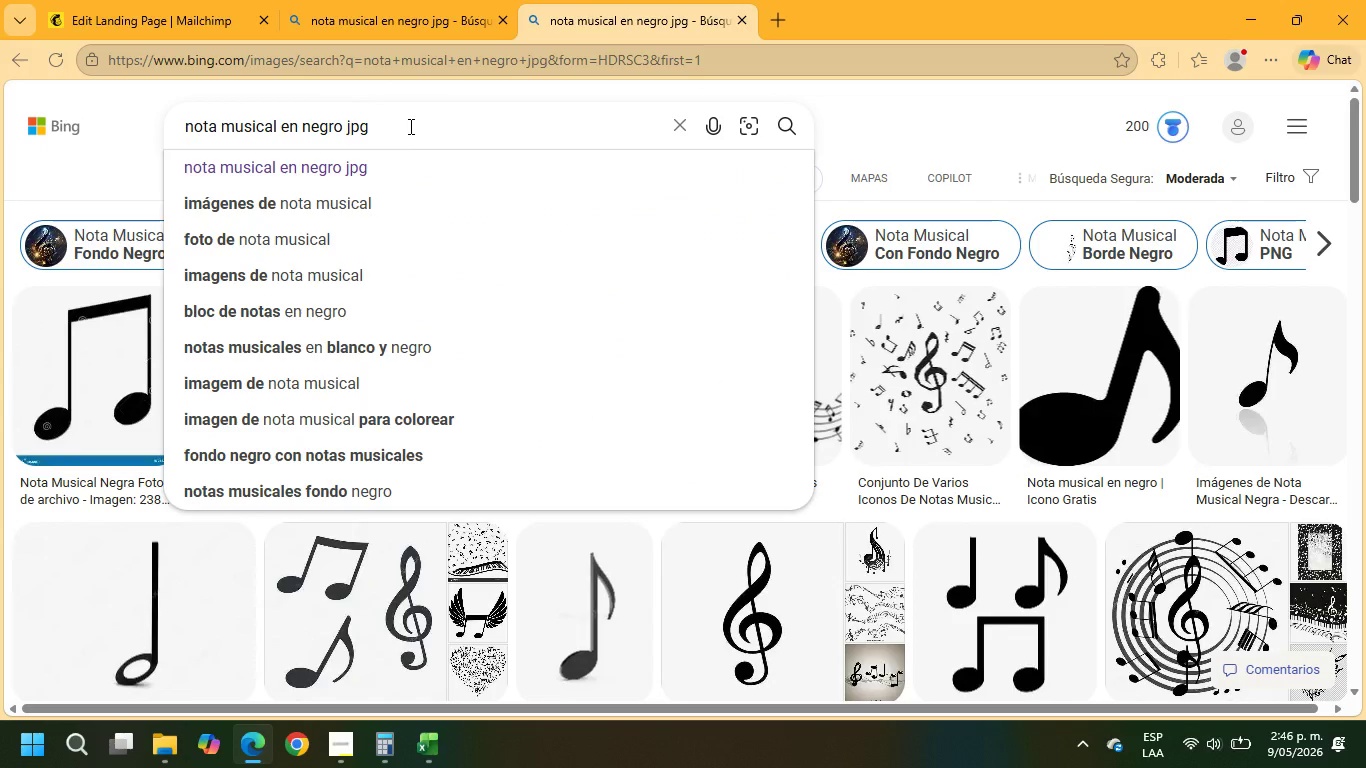 
key(ArrowLeft)
 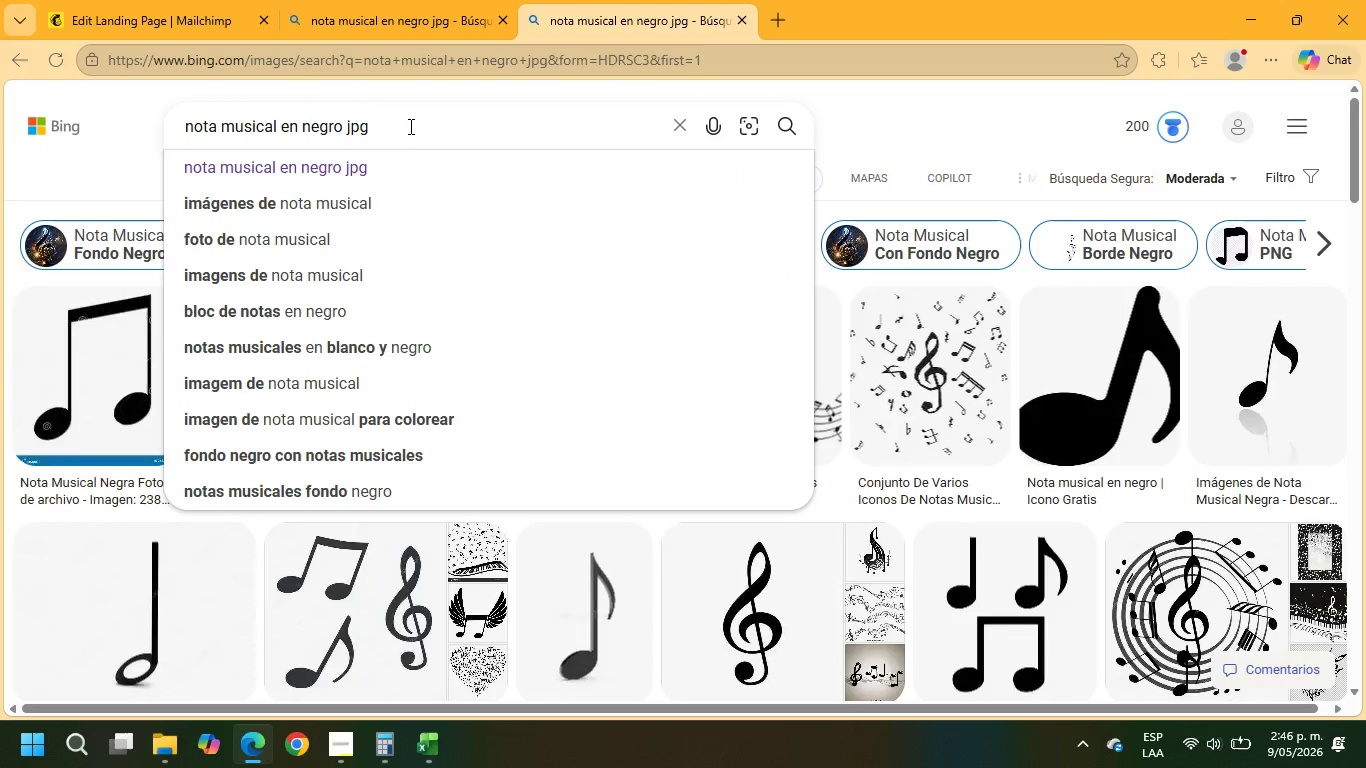 
type( fondo blanco)
 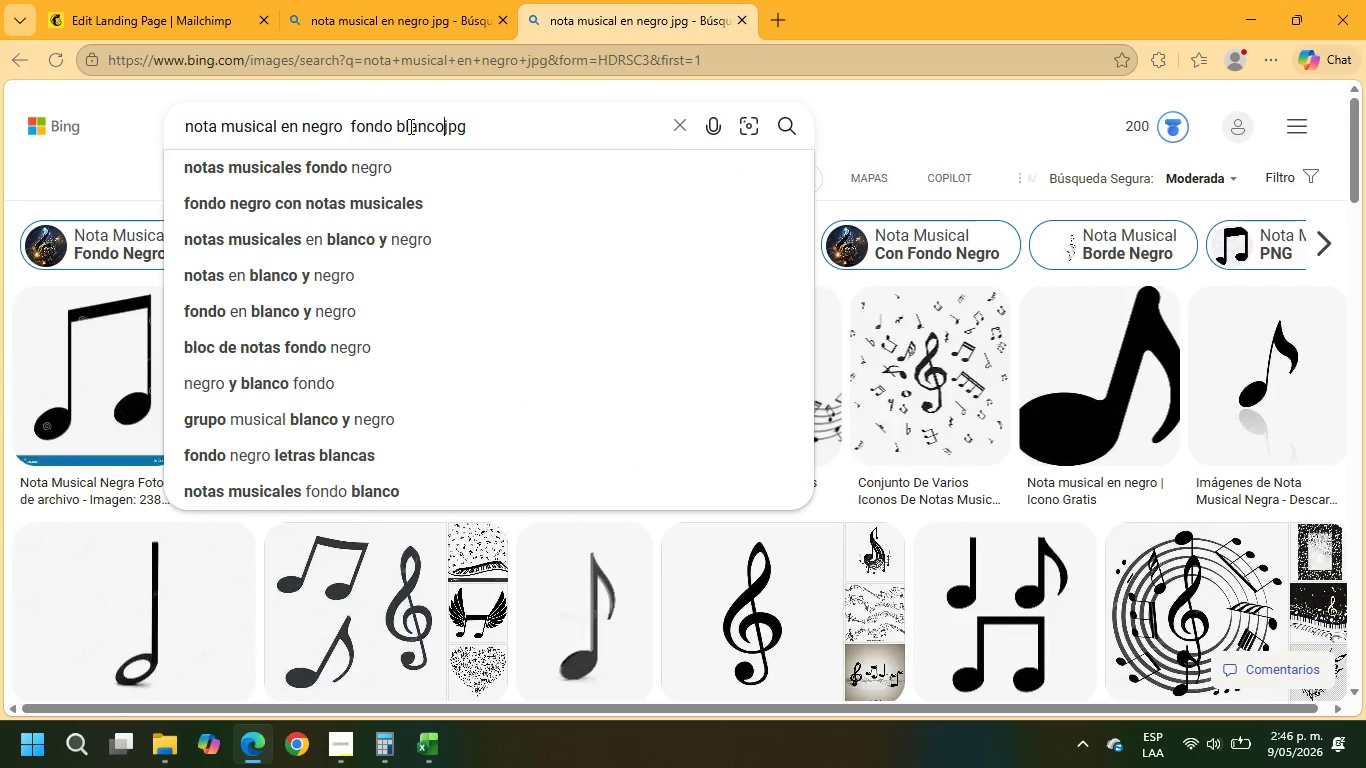 
key(Enter)
 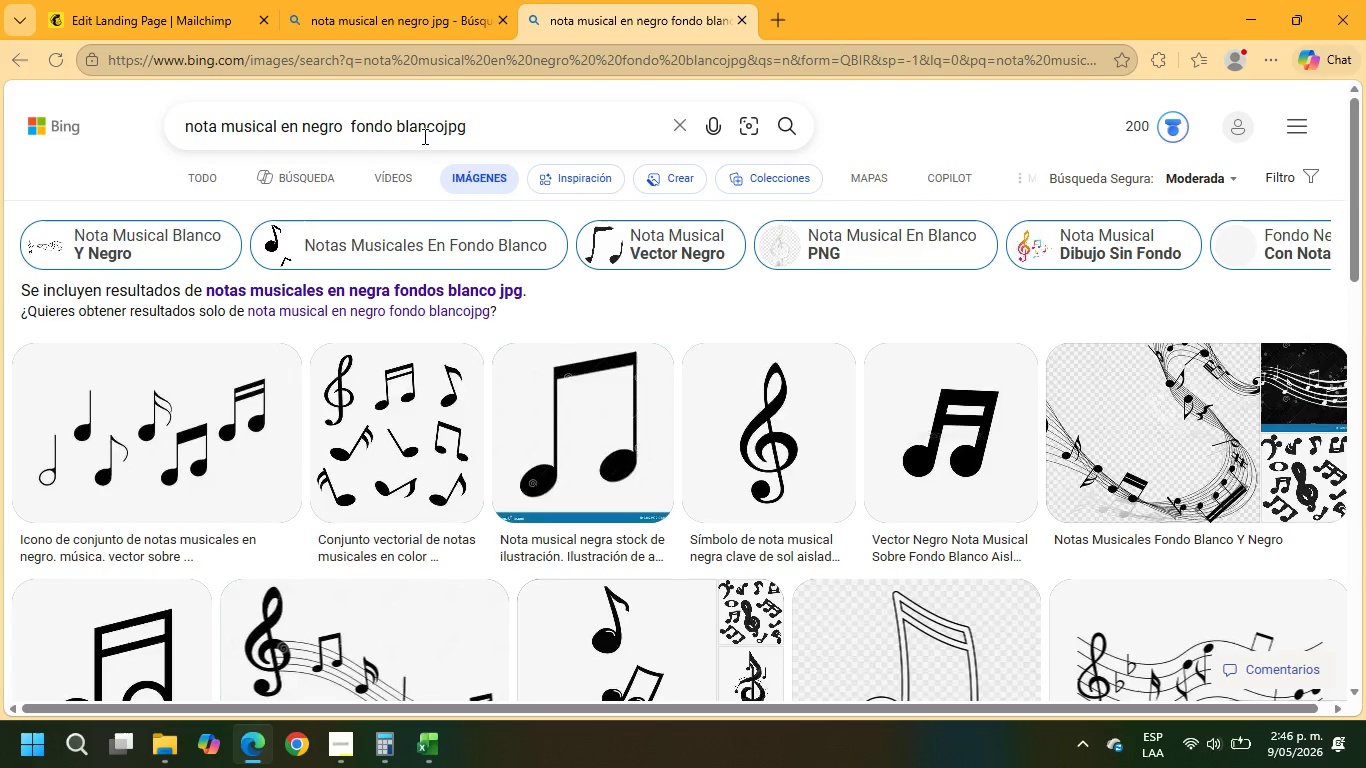 
left_click([443, 122])
 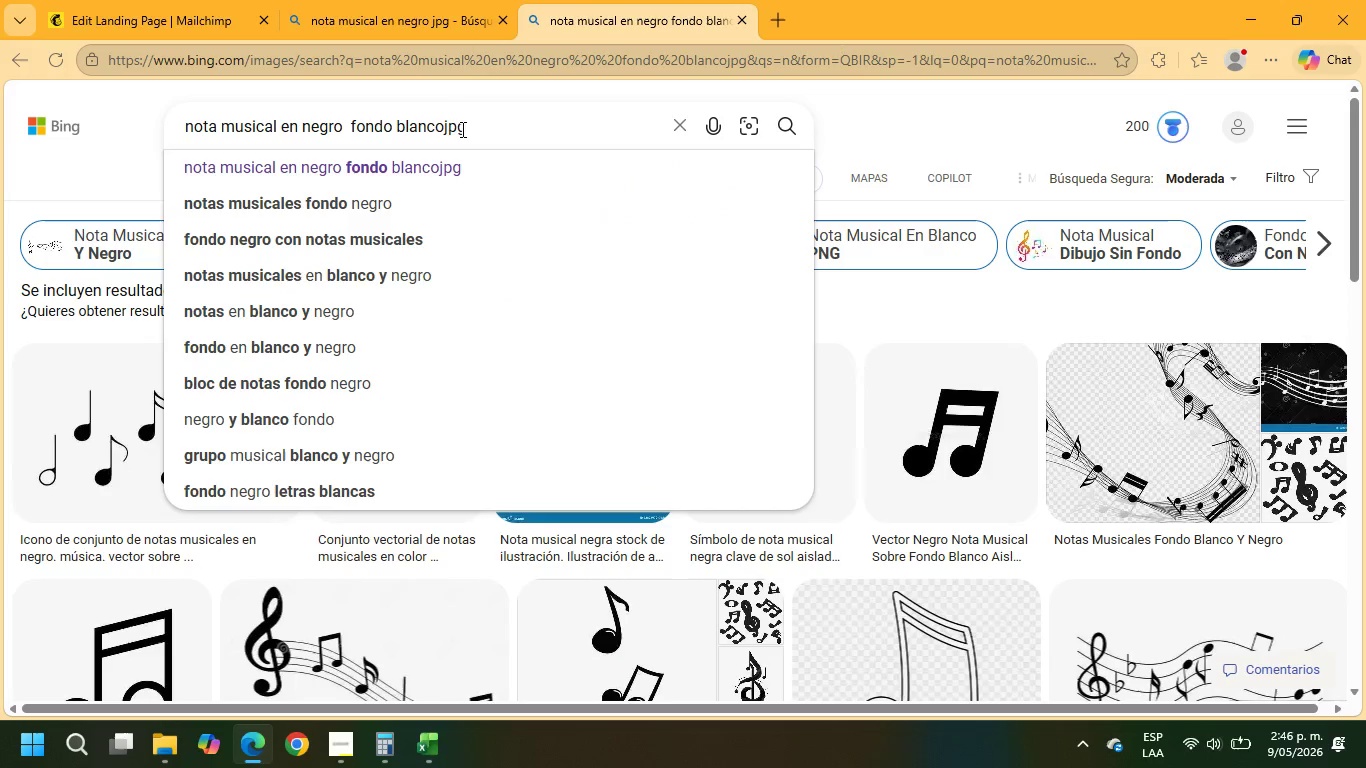 
key(Space)
 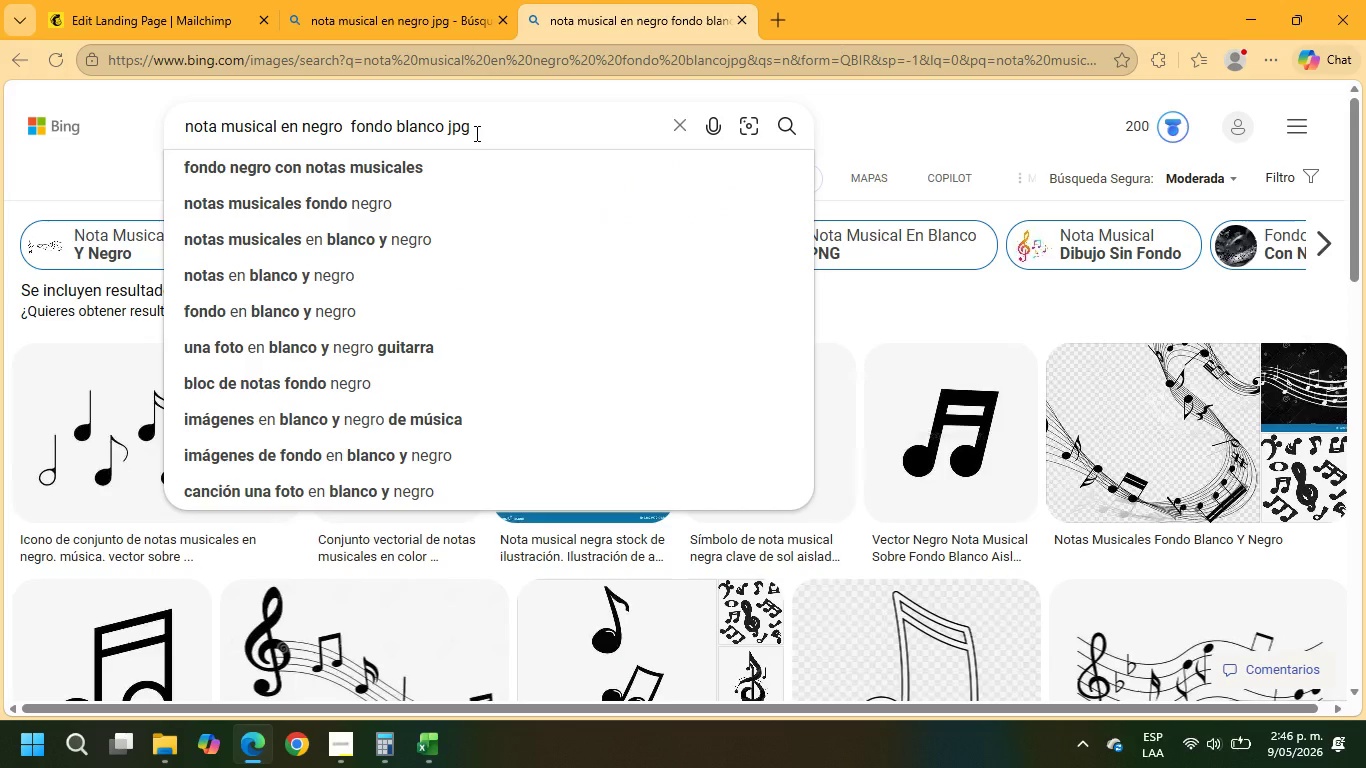 
key(NumpadEnter)
 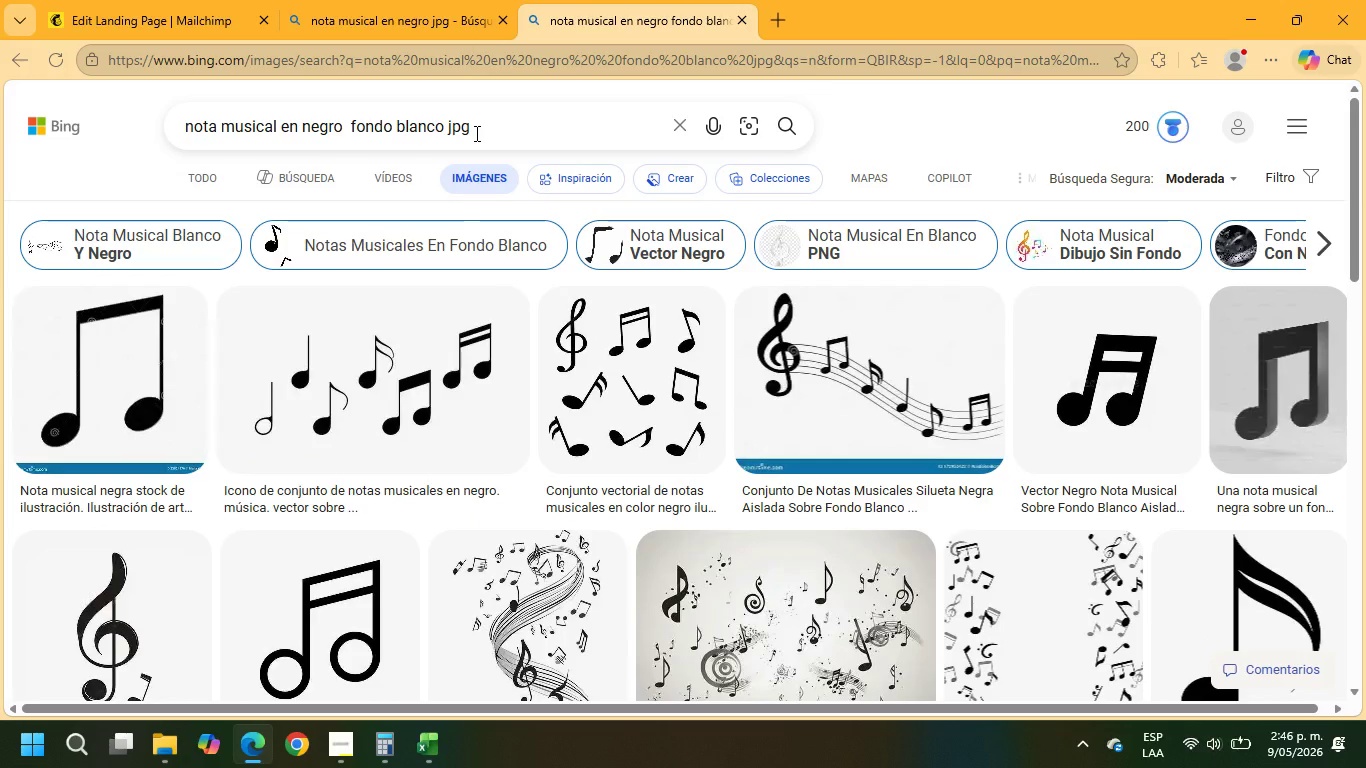 
wait(13.12)
 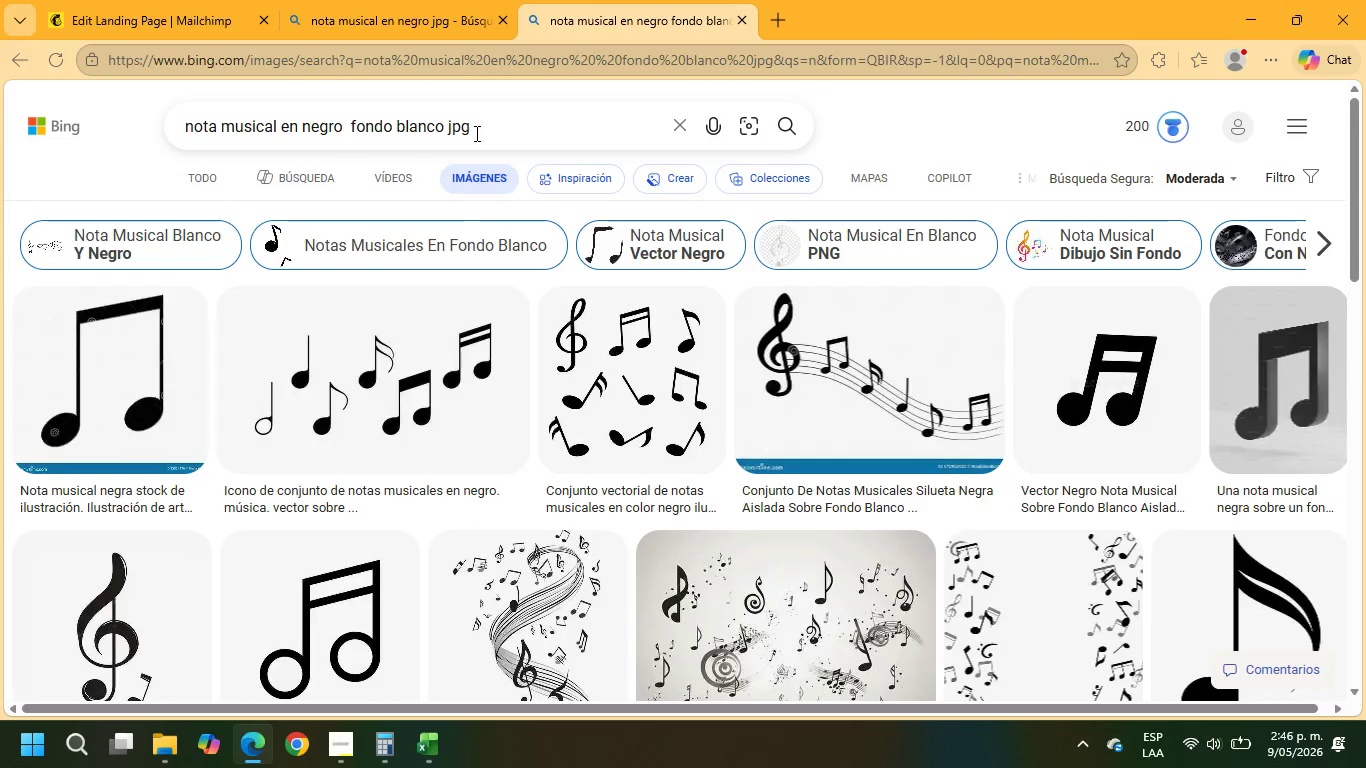 
scroll: coordinate [194, 332], scroll_direction: down, amount: 3.0
 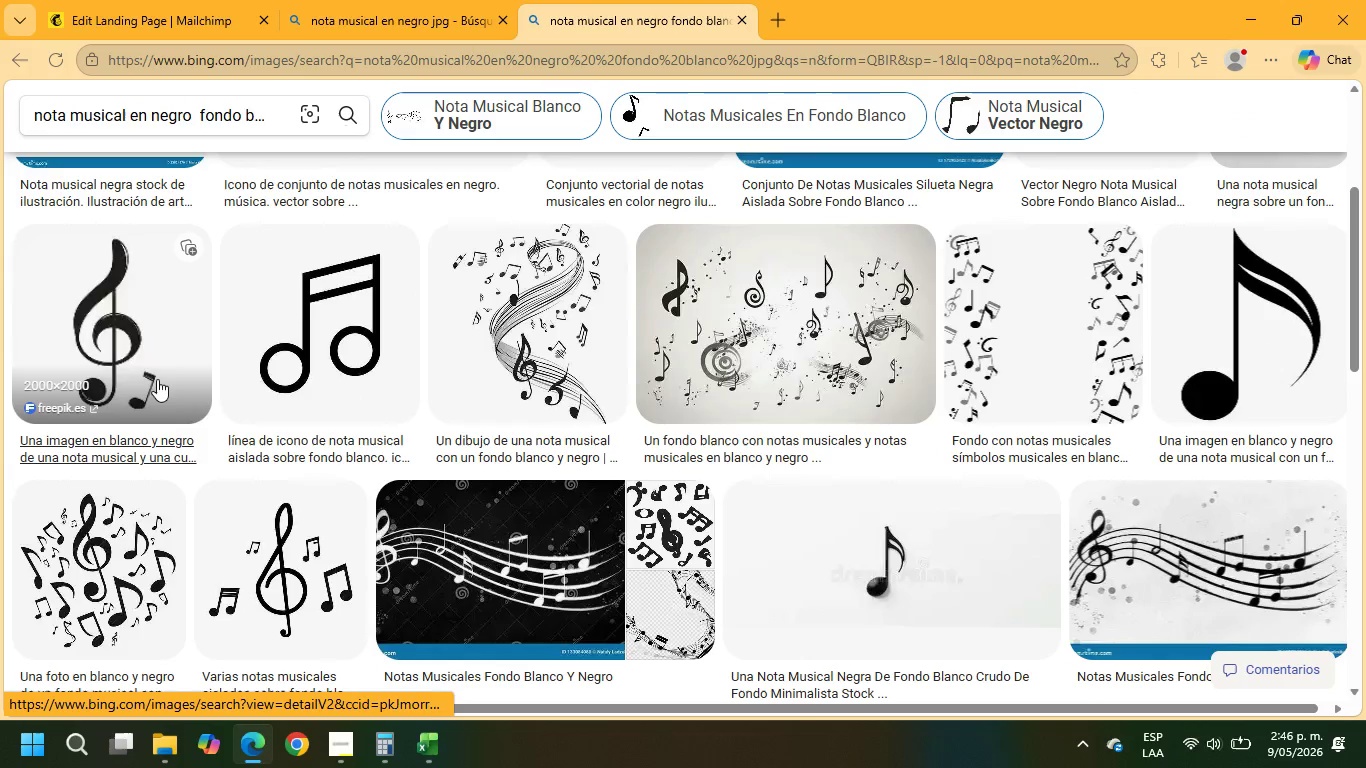 
left_click([144, 332])
 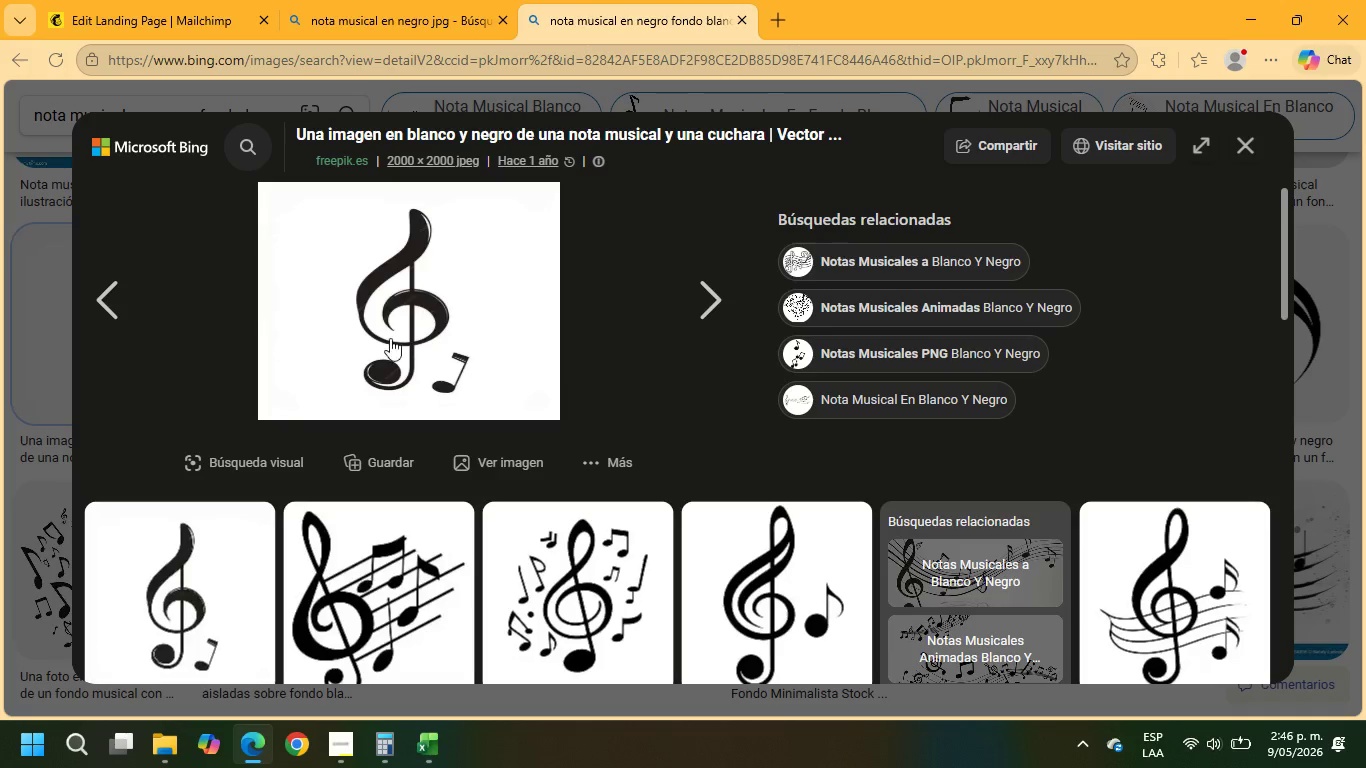 
right_click([462, 274])
 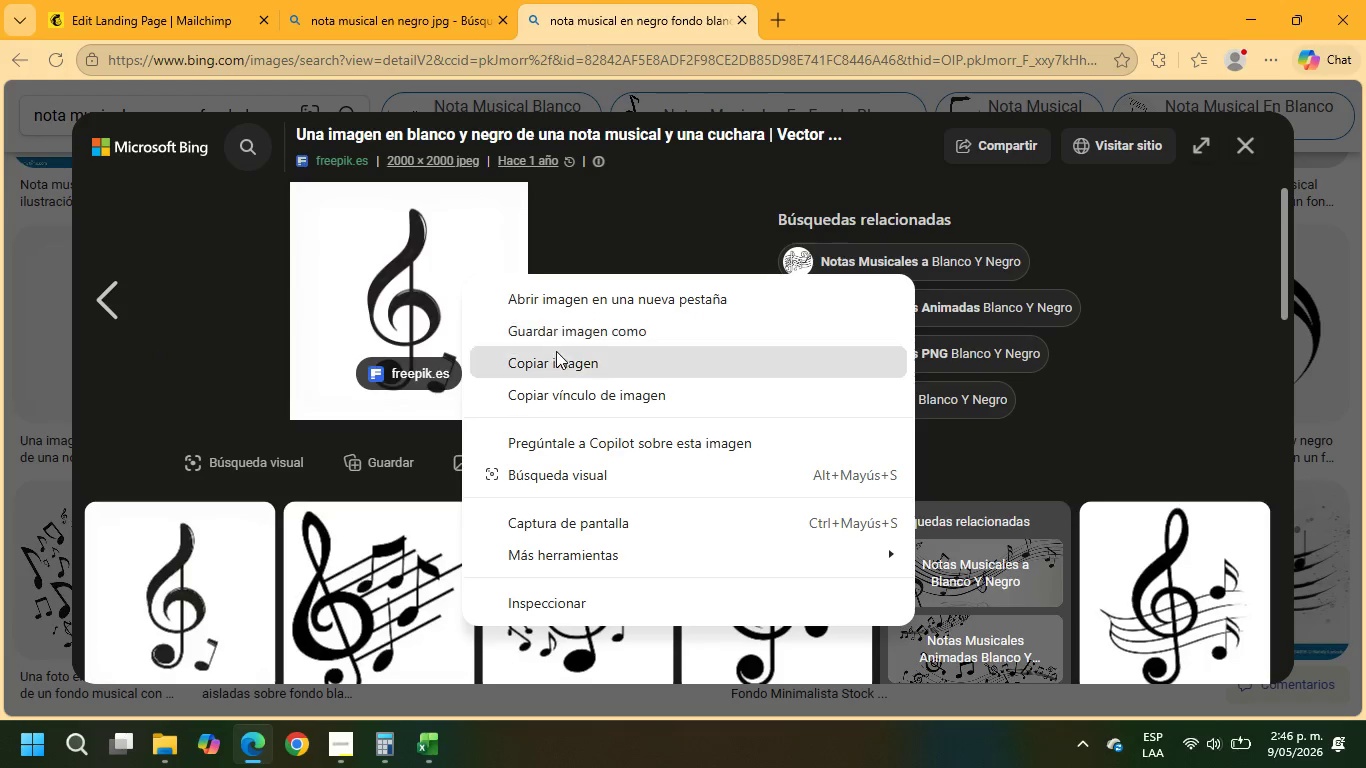 
left_click([563, 332])
 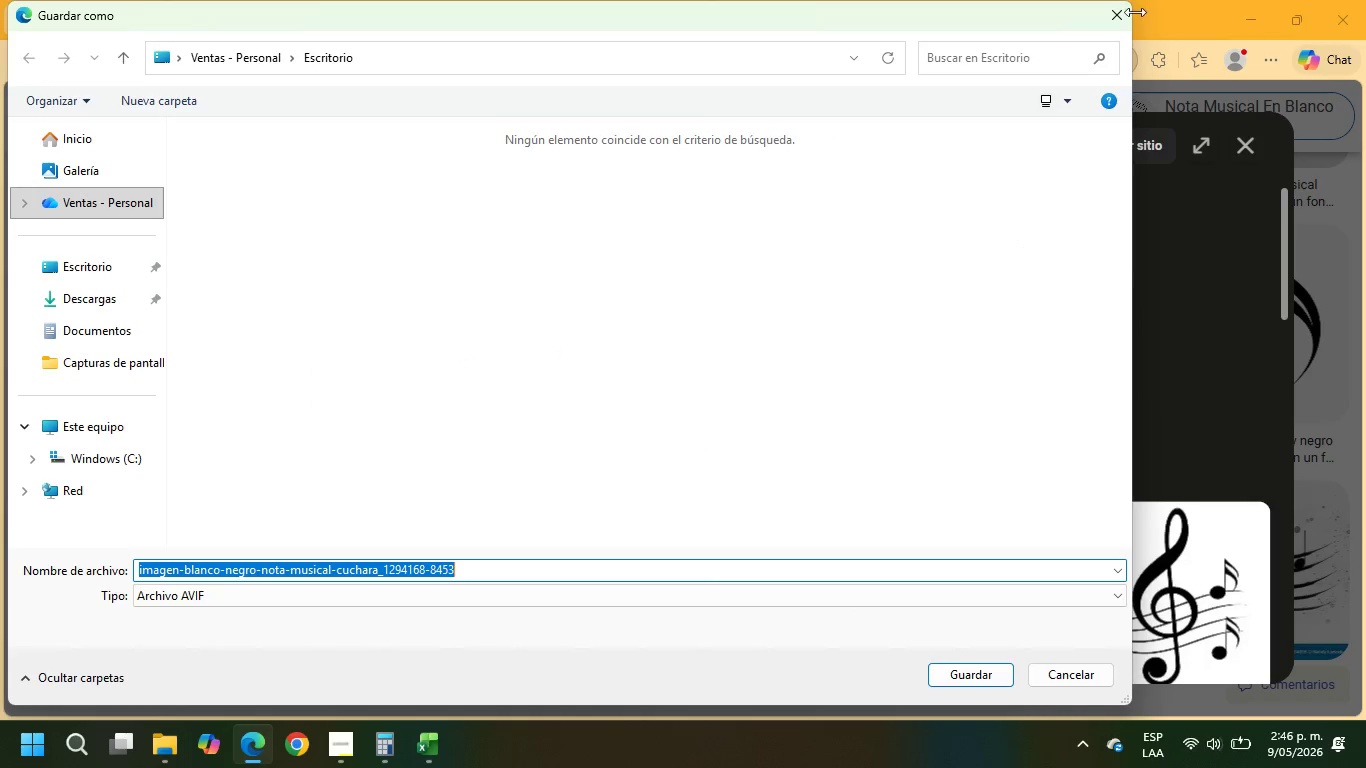 
left_click([1103, 10])
 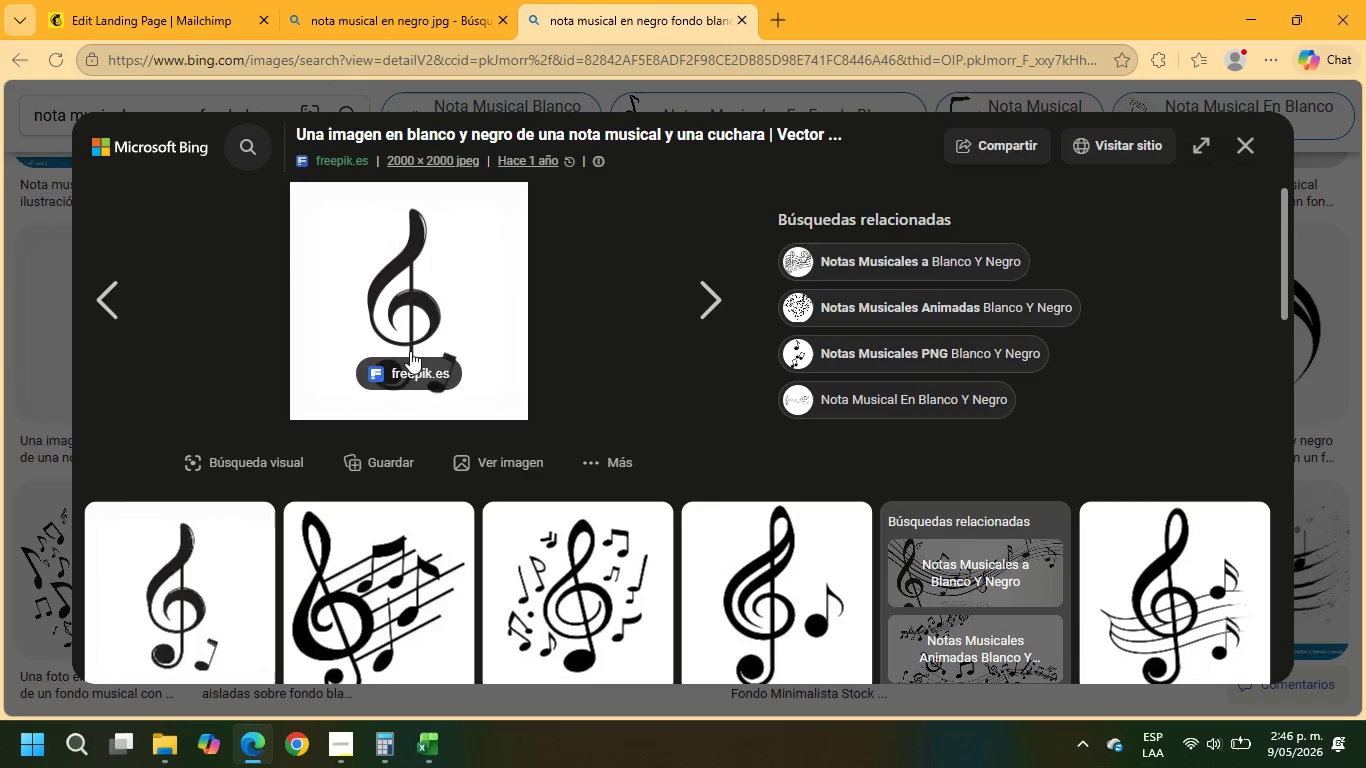 
left_click([397, 360])
 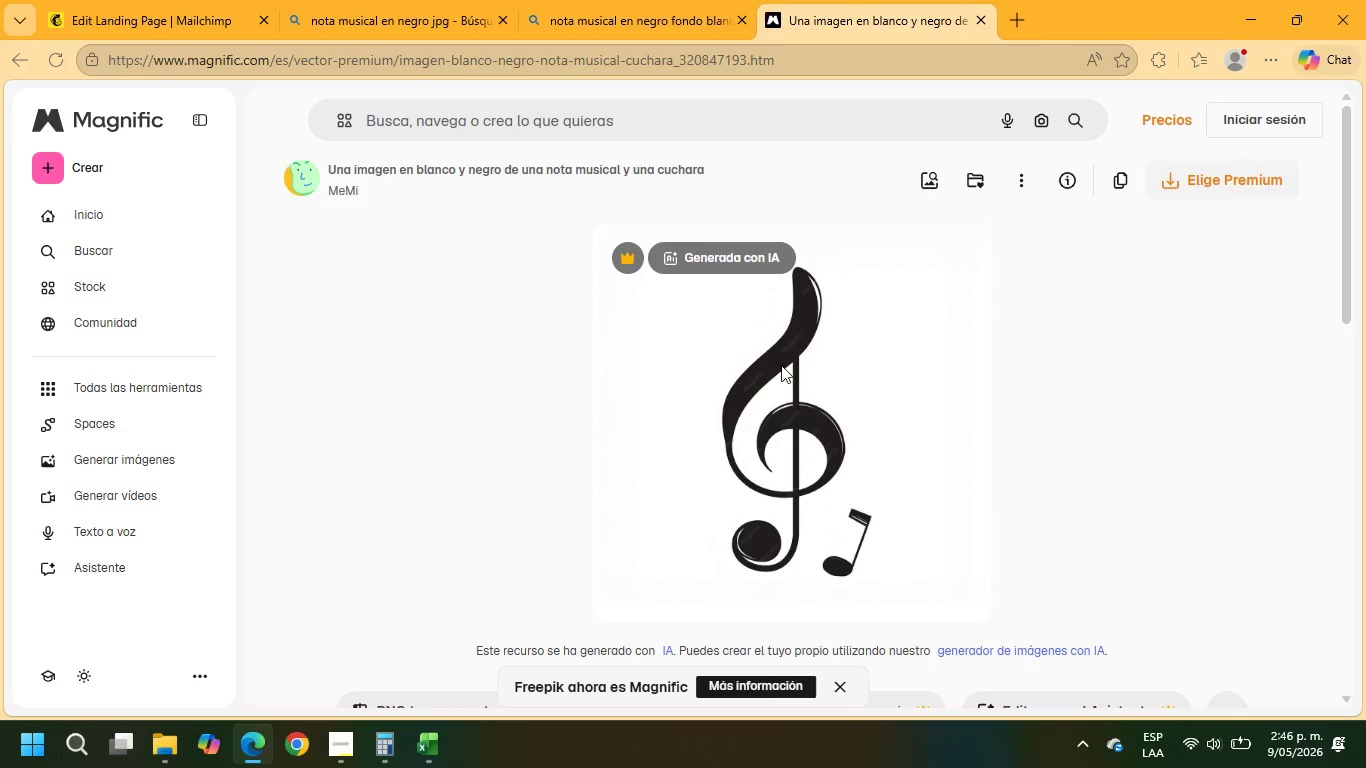 
wait(6.88)
 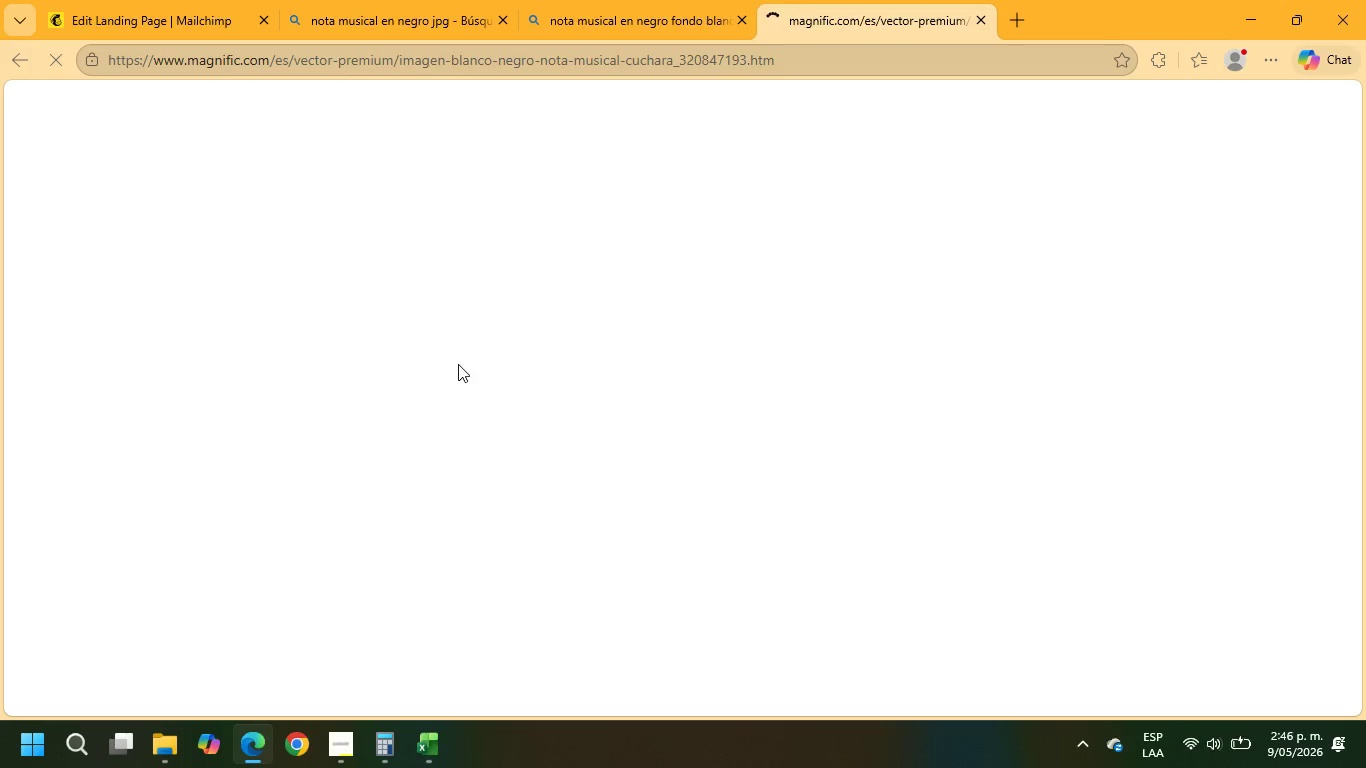 
left_click([984, 18])
 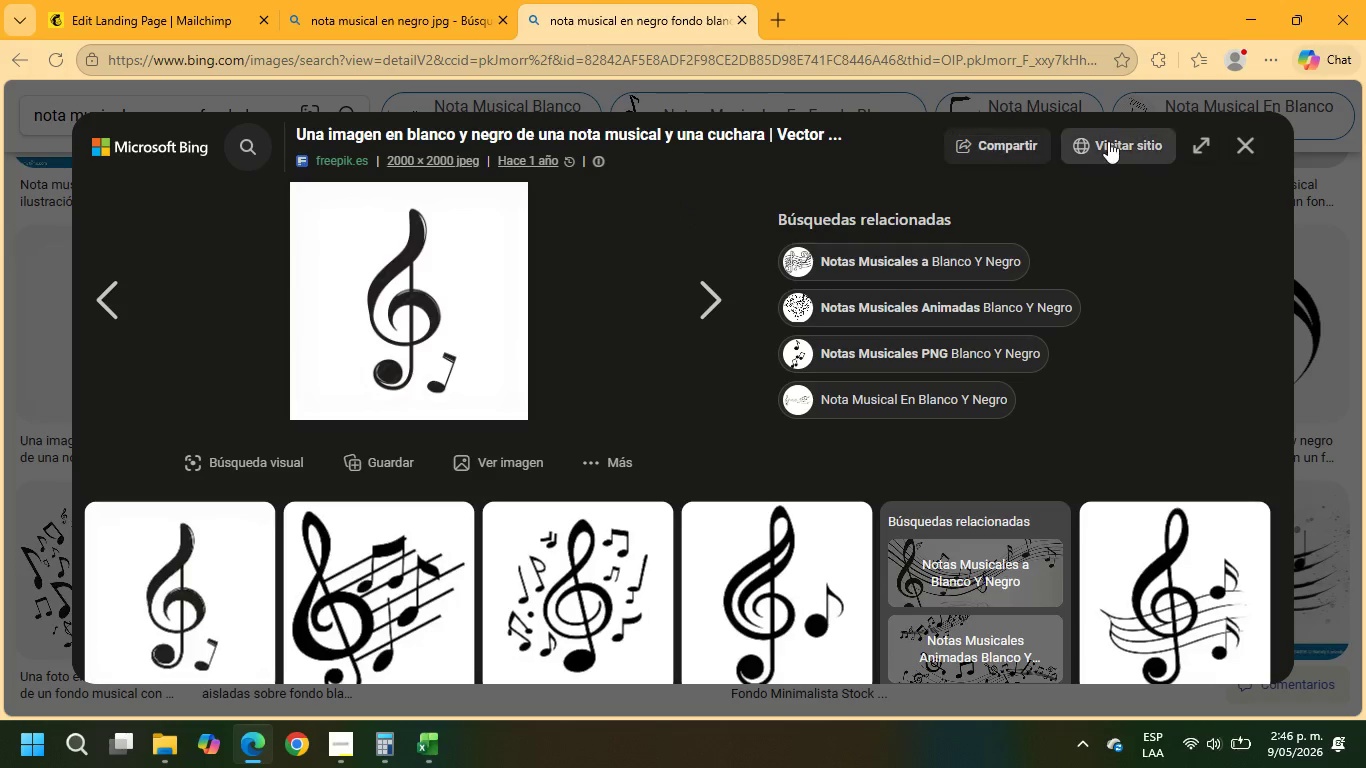 
scroll: coordinate [516, 455], scroll_direction: down, amount: 3.0
 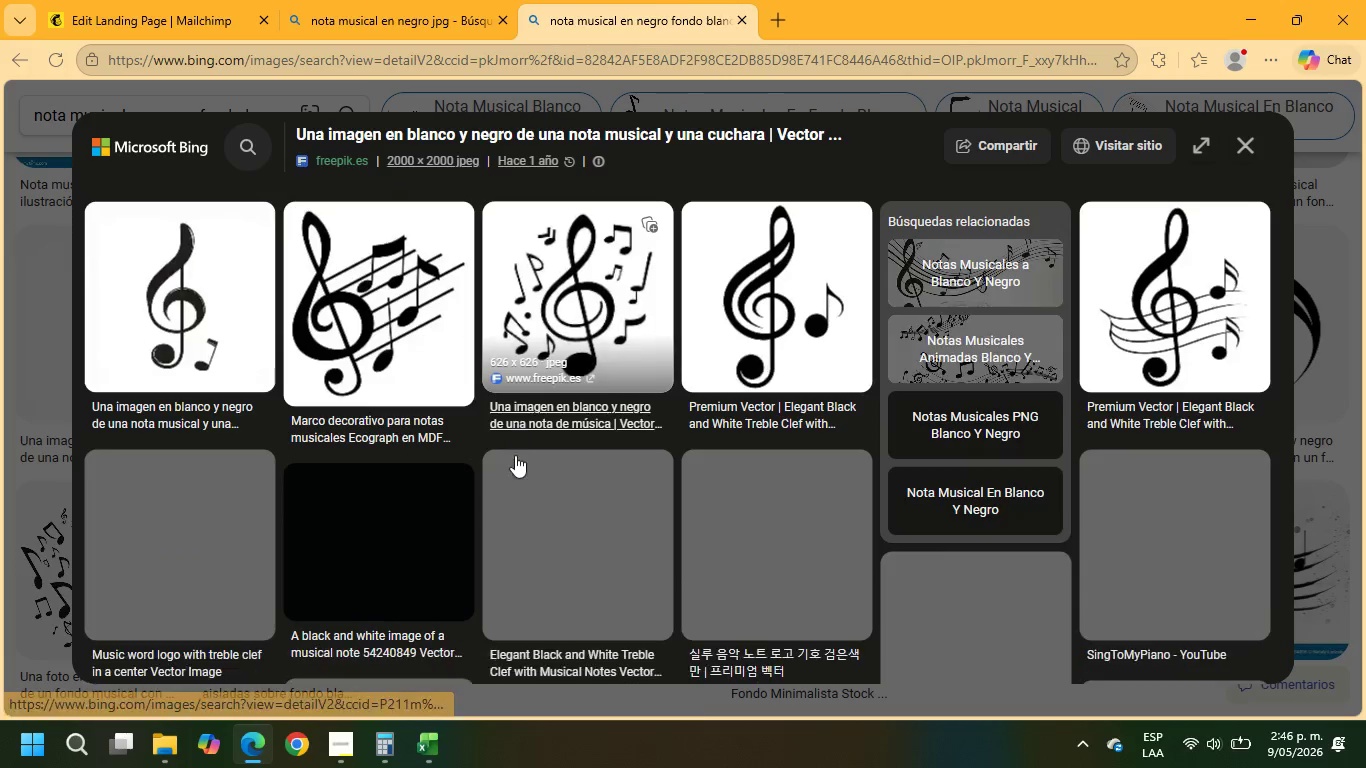 
mouse_move([535, 439])
 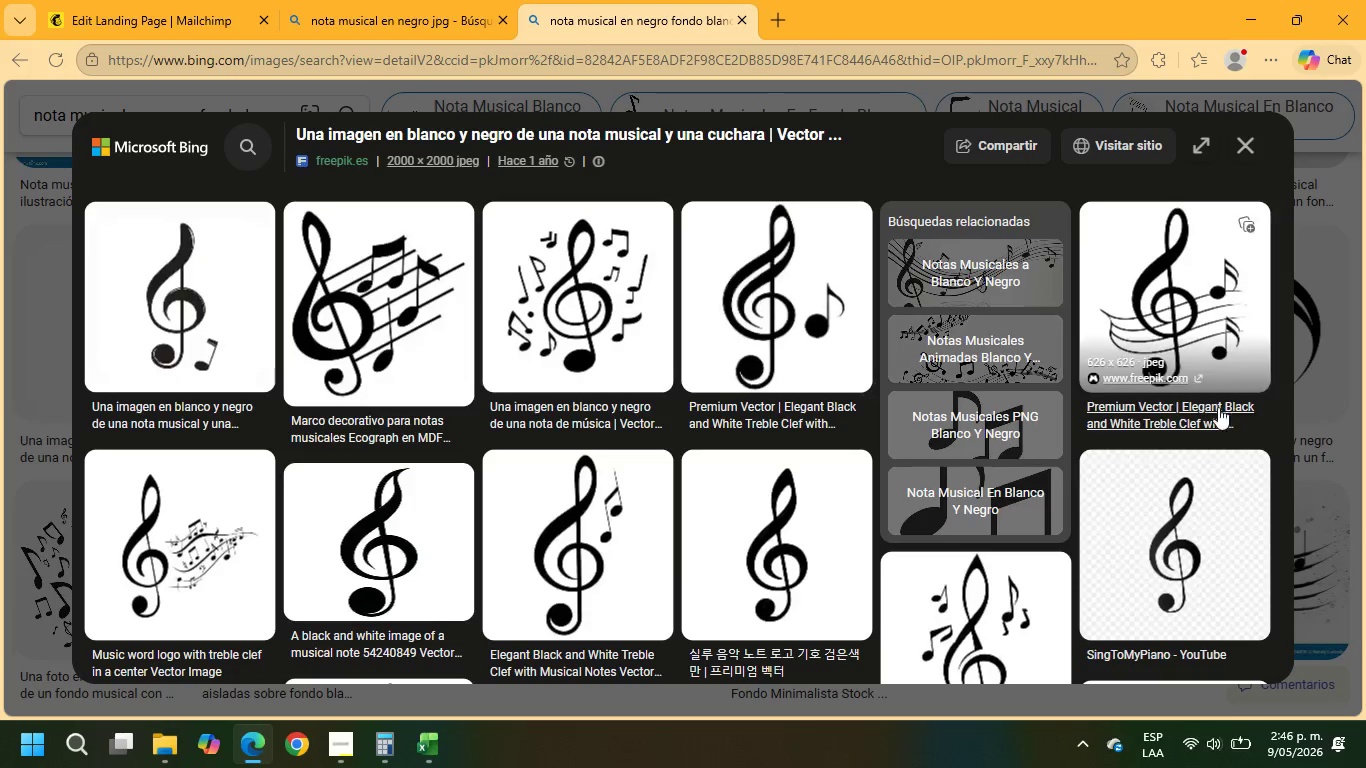 
scroll: coordinate [1231, 430], scroll_direction: down, amount: 5.0
 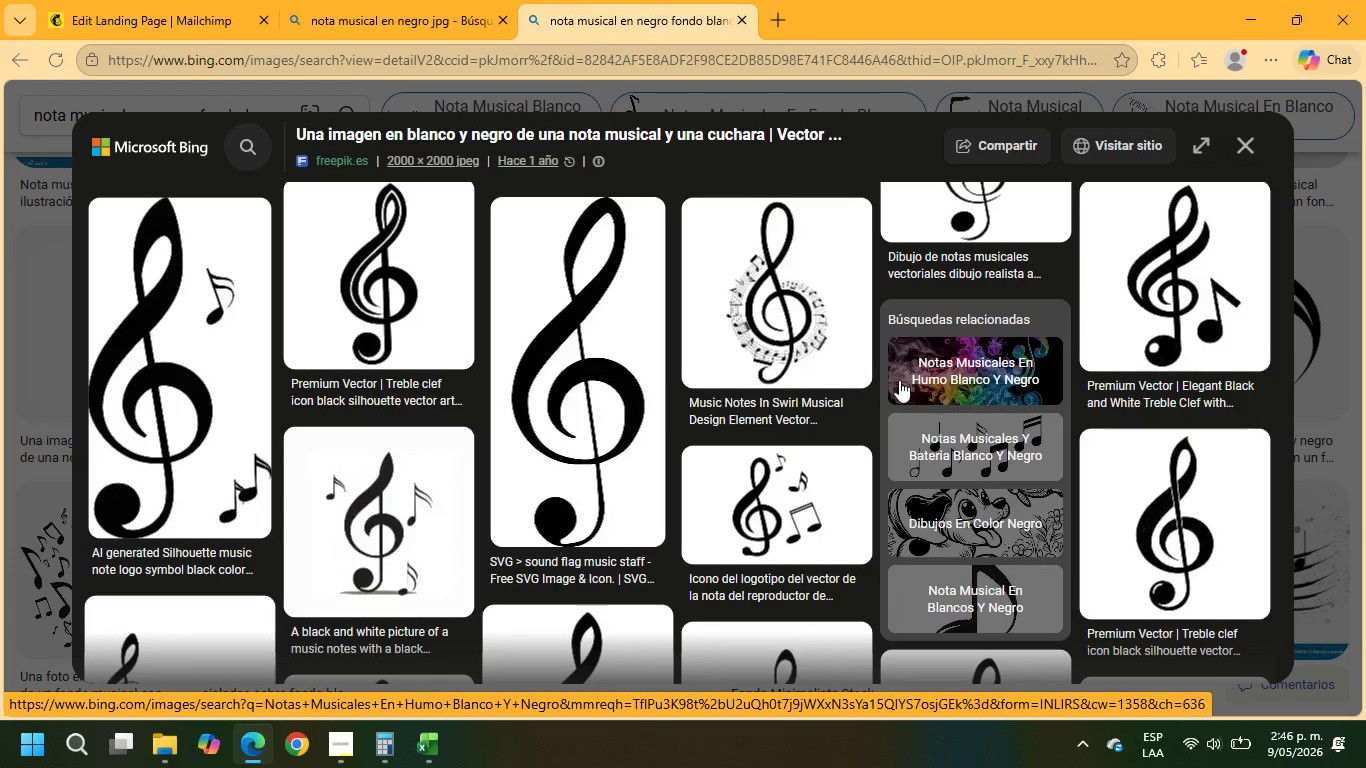 
wait(5.03)
 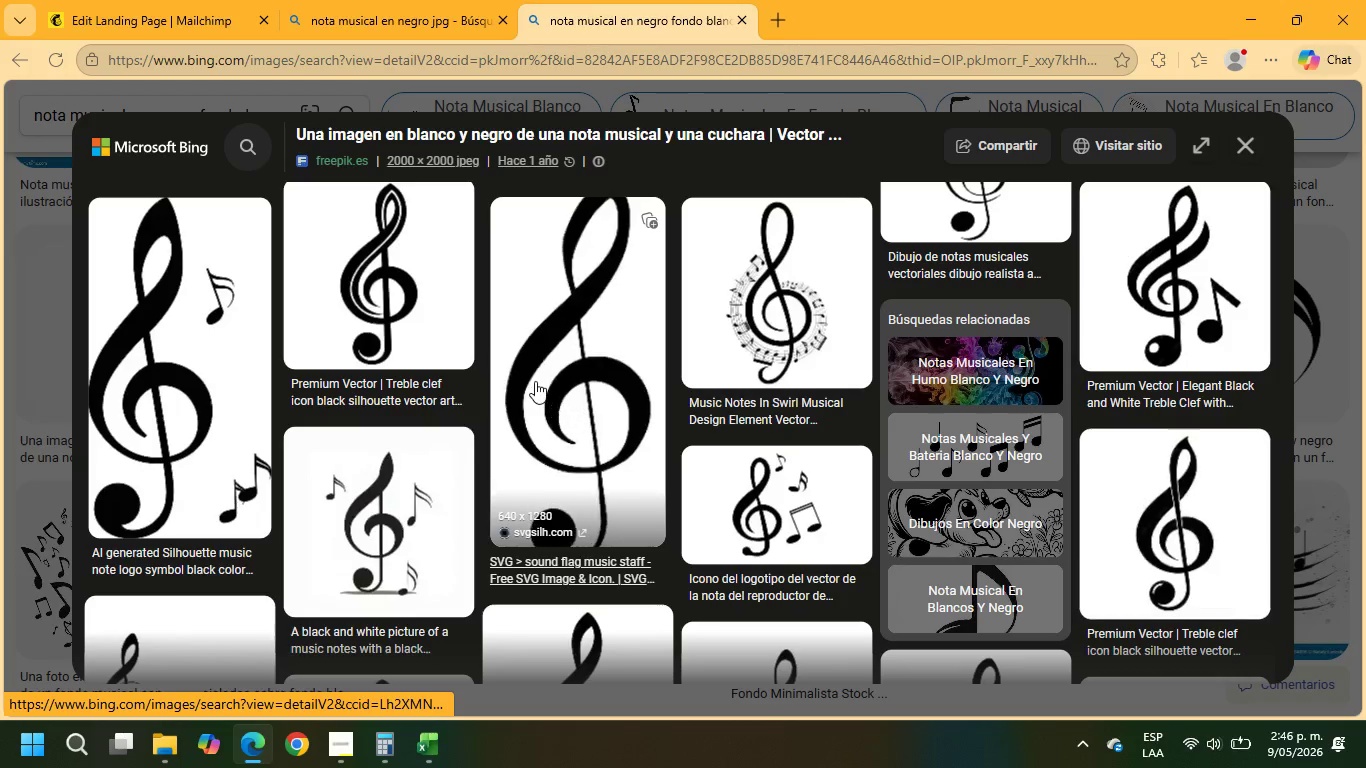 
left_click([1253, 146])
 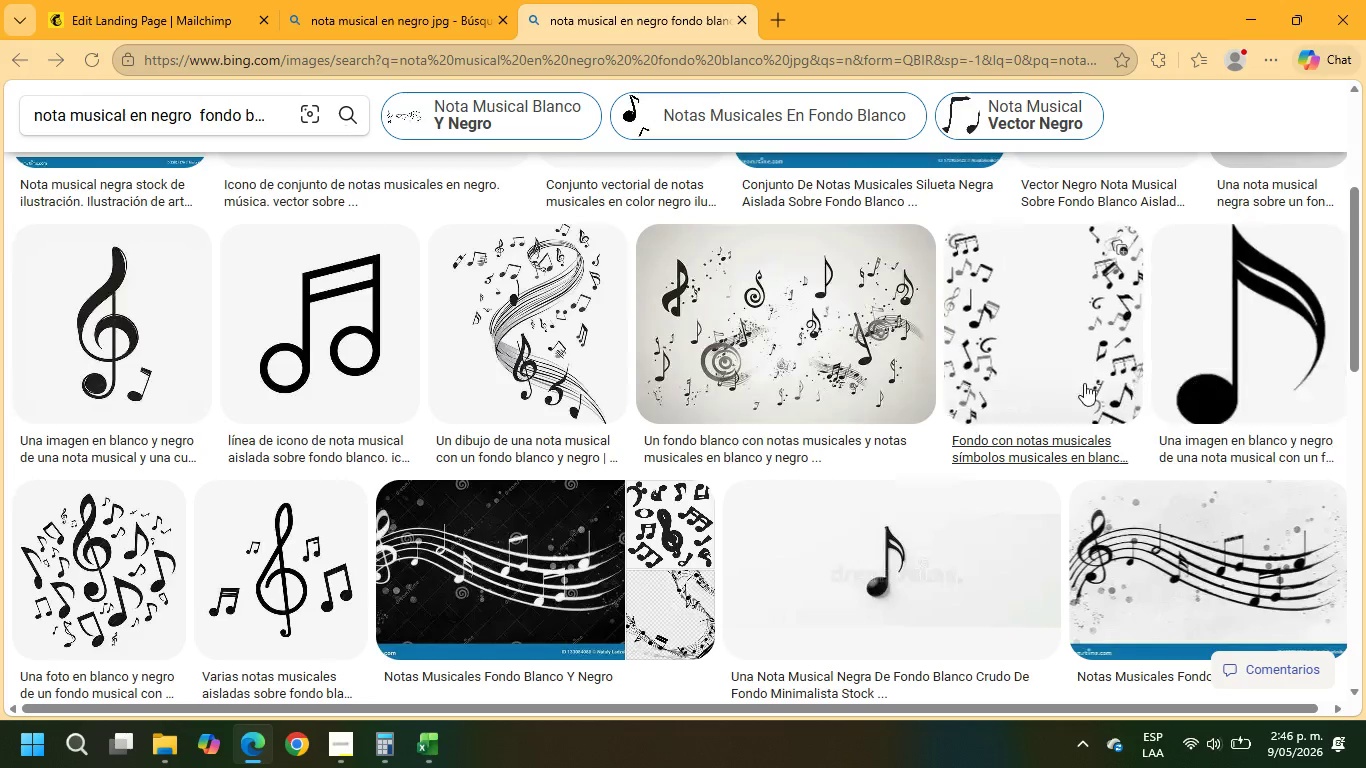 
scroll: coordinate [1035, 386], scroll_direction: down, amount: 15.0
 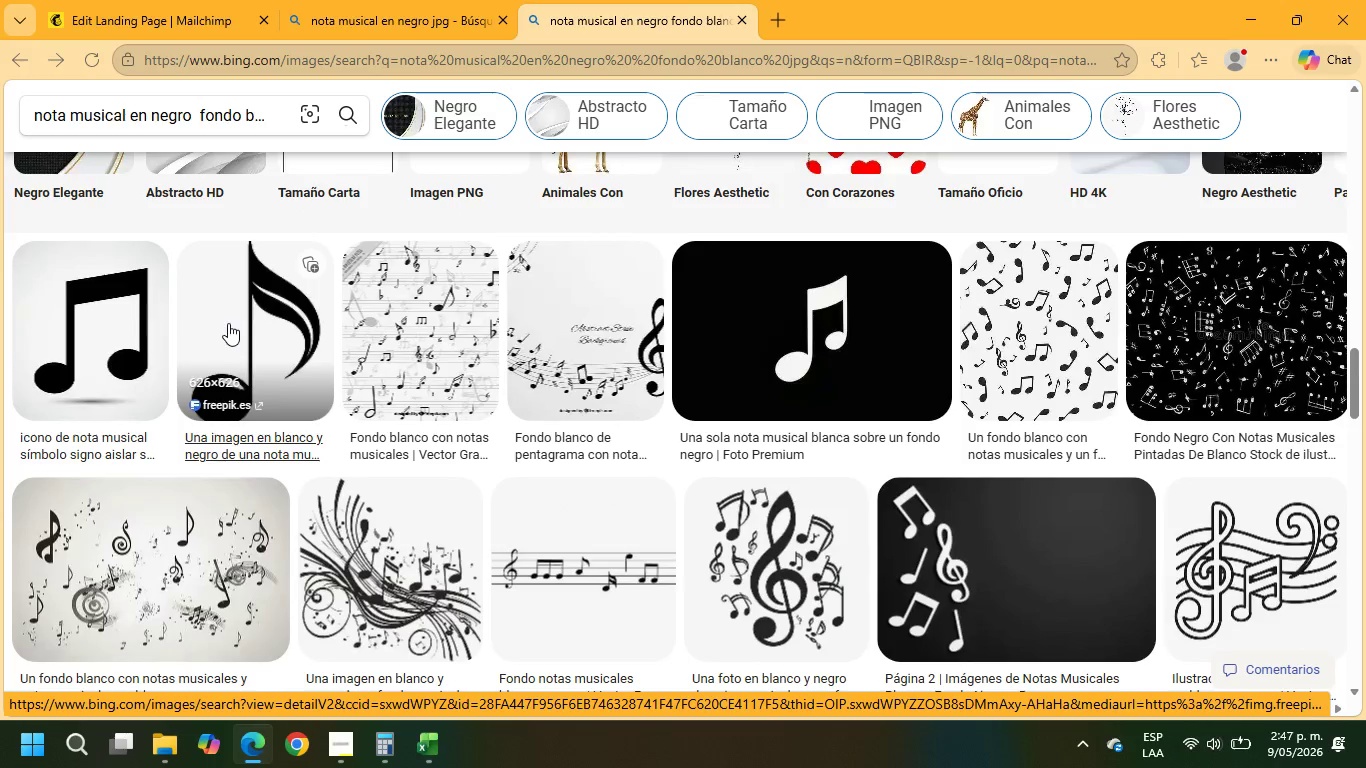 
left_click([71, 316])
 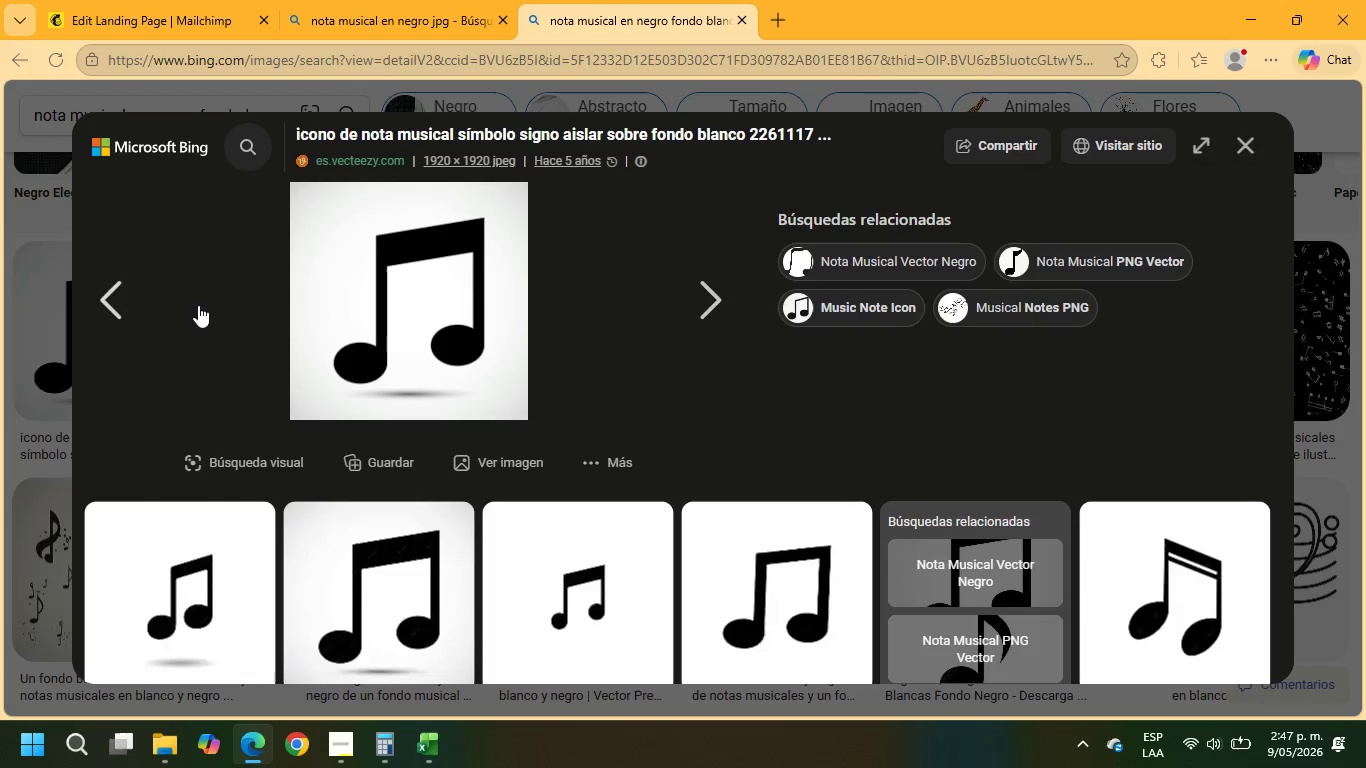 
scroll: coordinate [463, 364], scroll_direction: down, amount: 5.0
 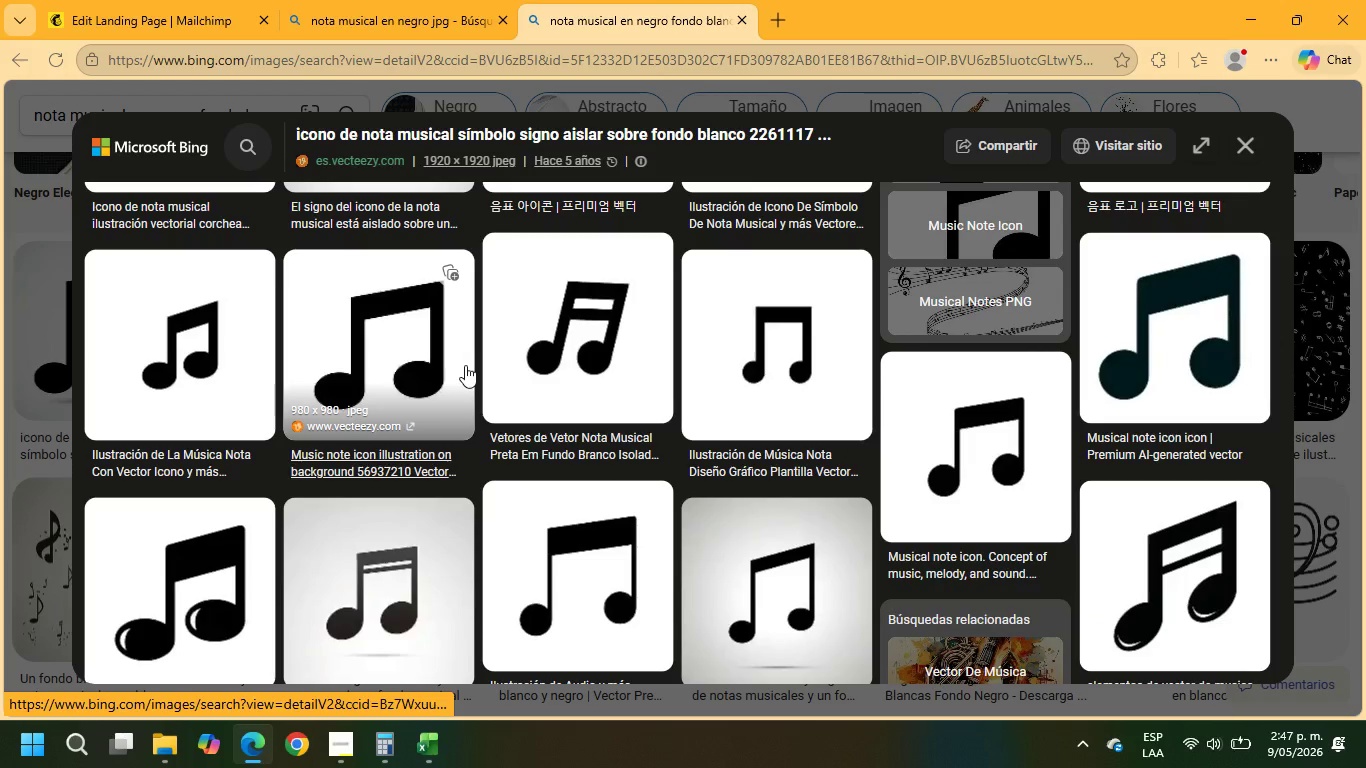 
scroll: coordinate [465, 365], scroll_direction: up, amount: 6.0
 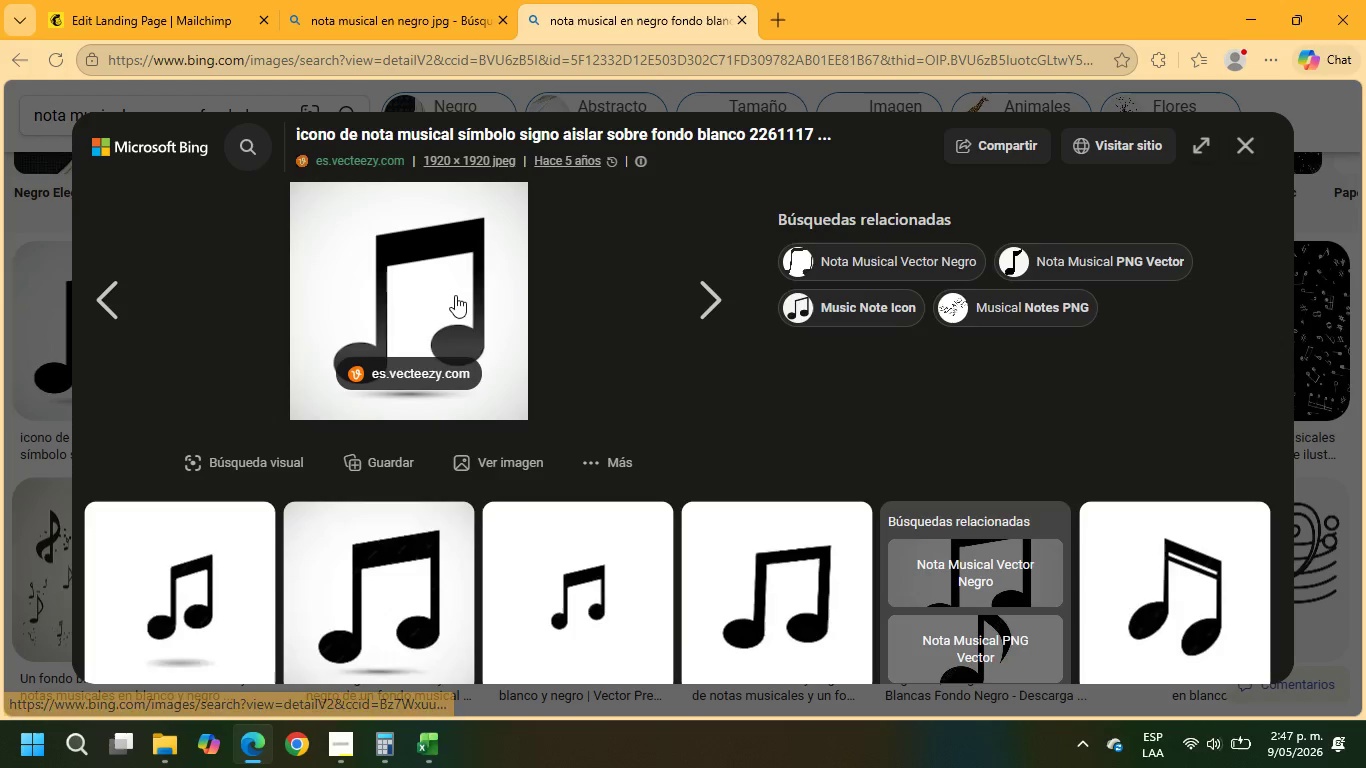 
right_click([455, 293])
 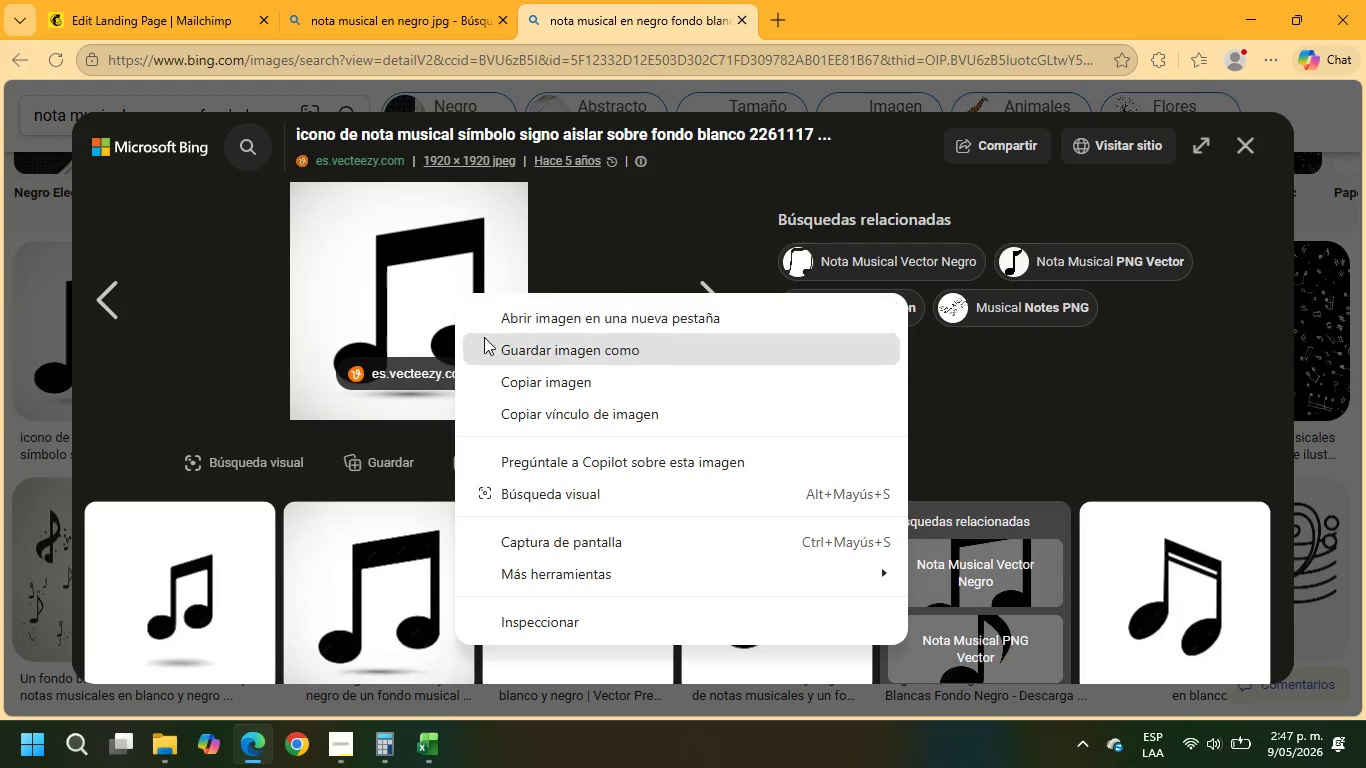 
left_click([487, 351])
 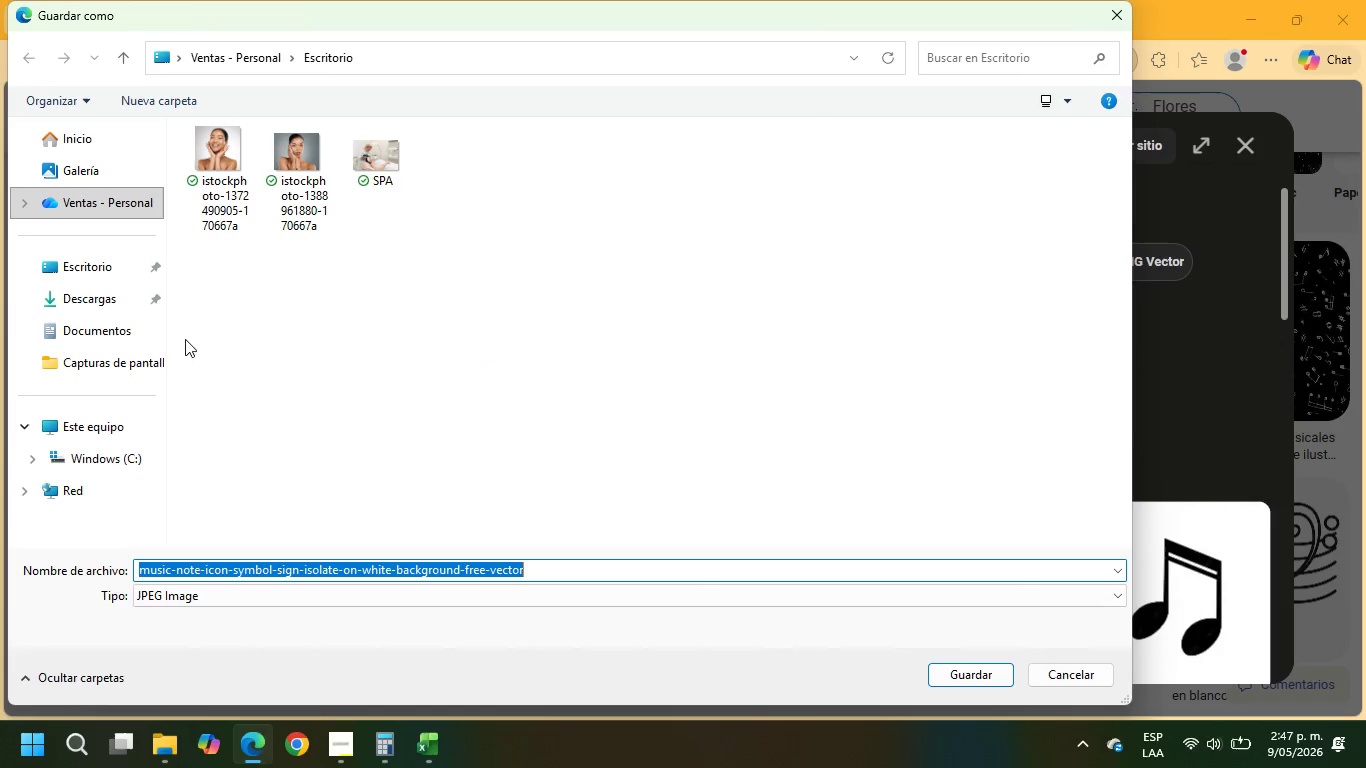 
left_click([94, 305])
 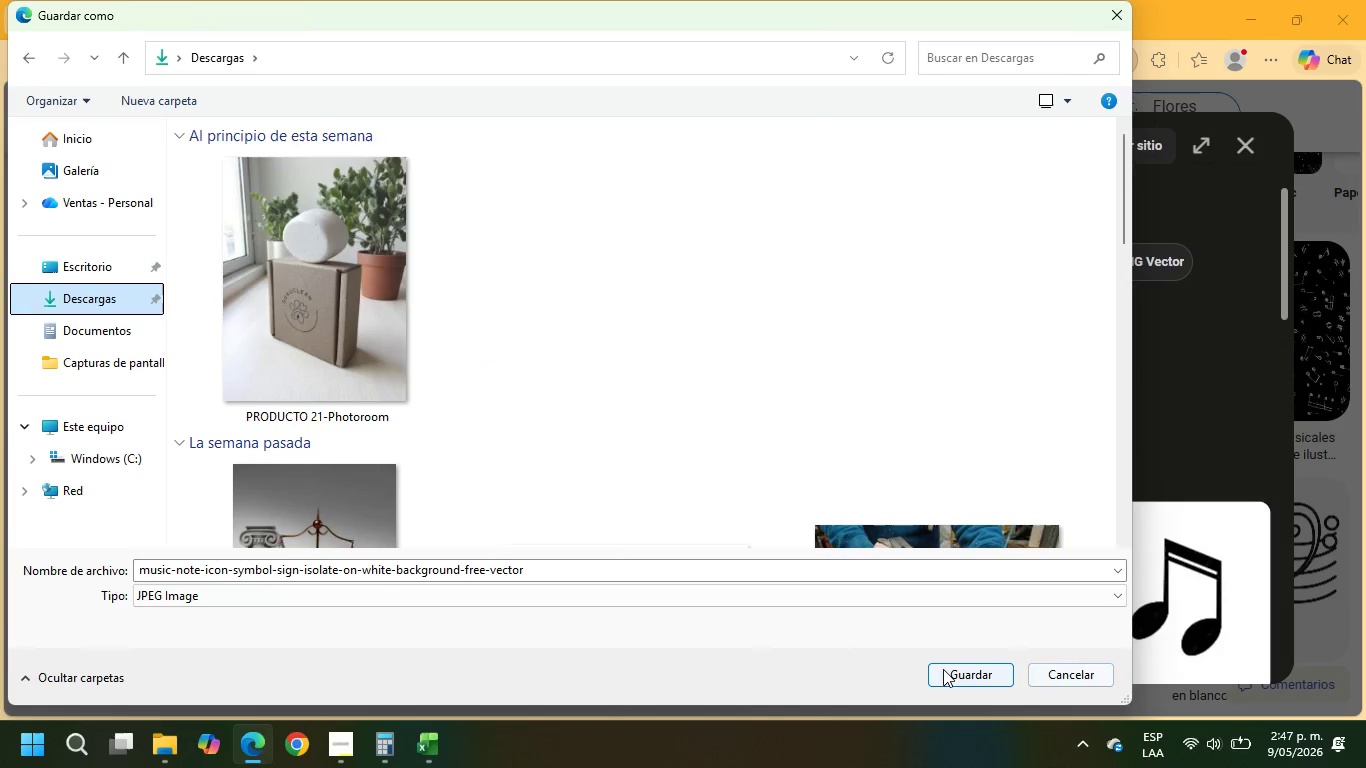 
left_click([950, 675])
 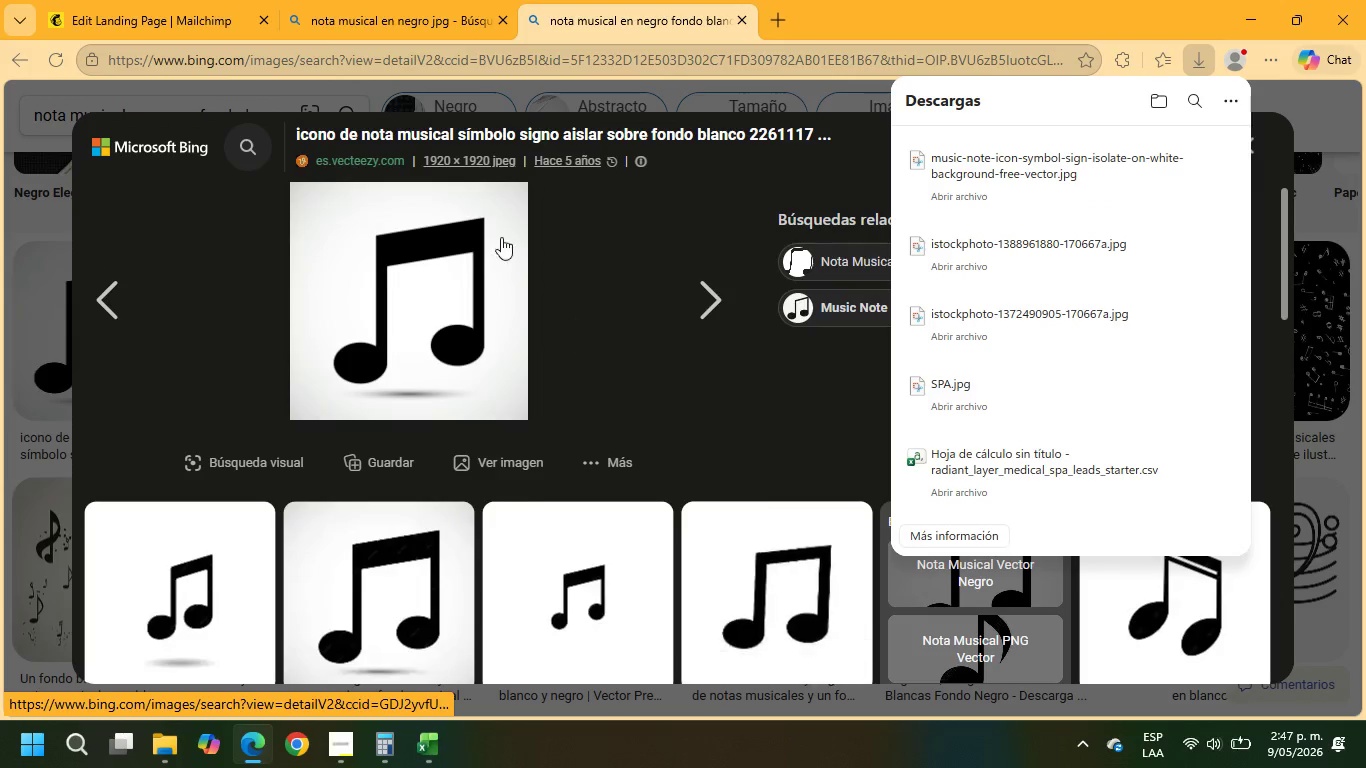 
left_click([205, 0])
 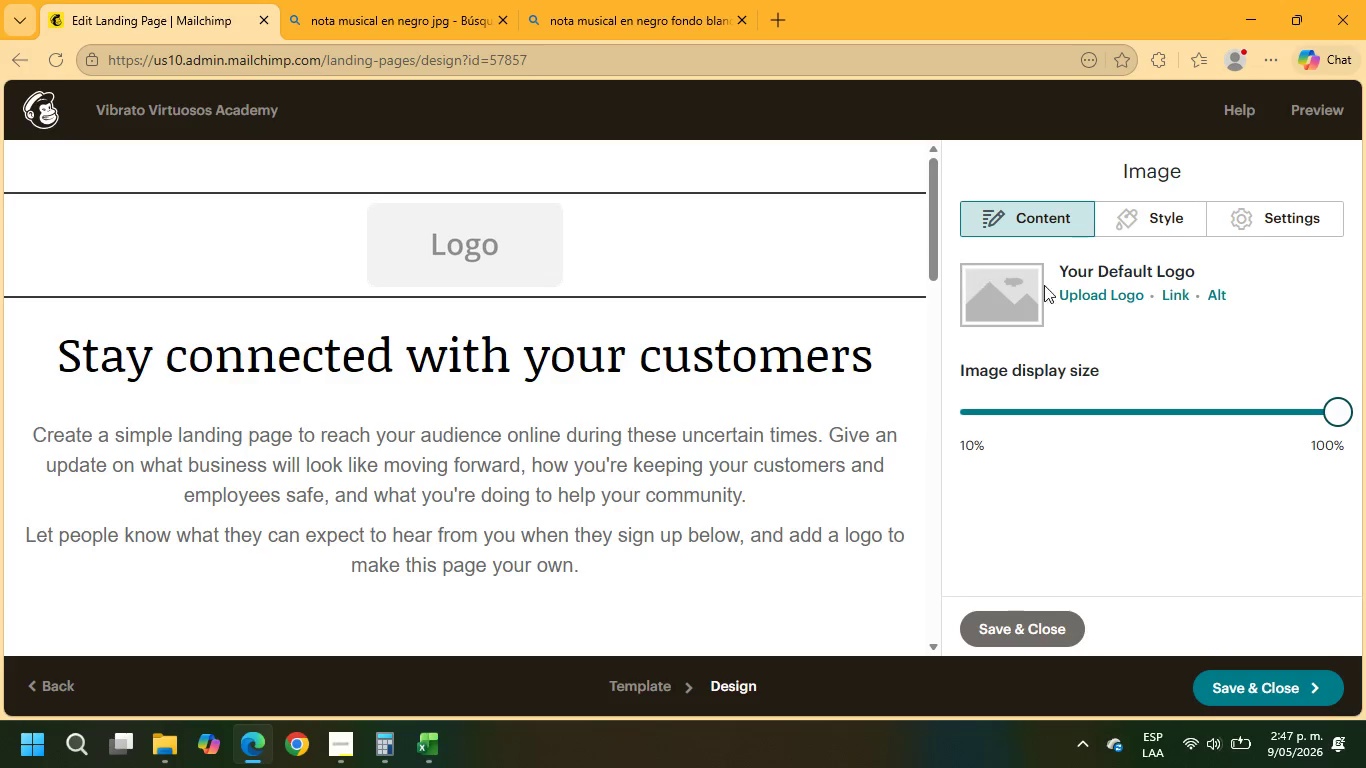 
left_click([1094, 295])
 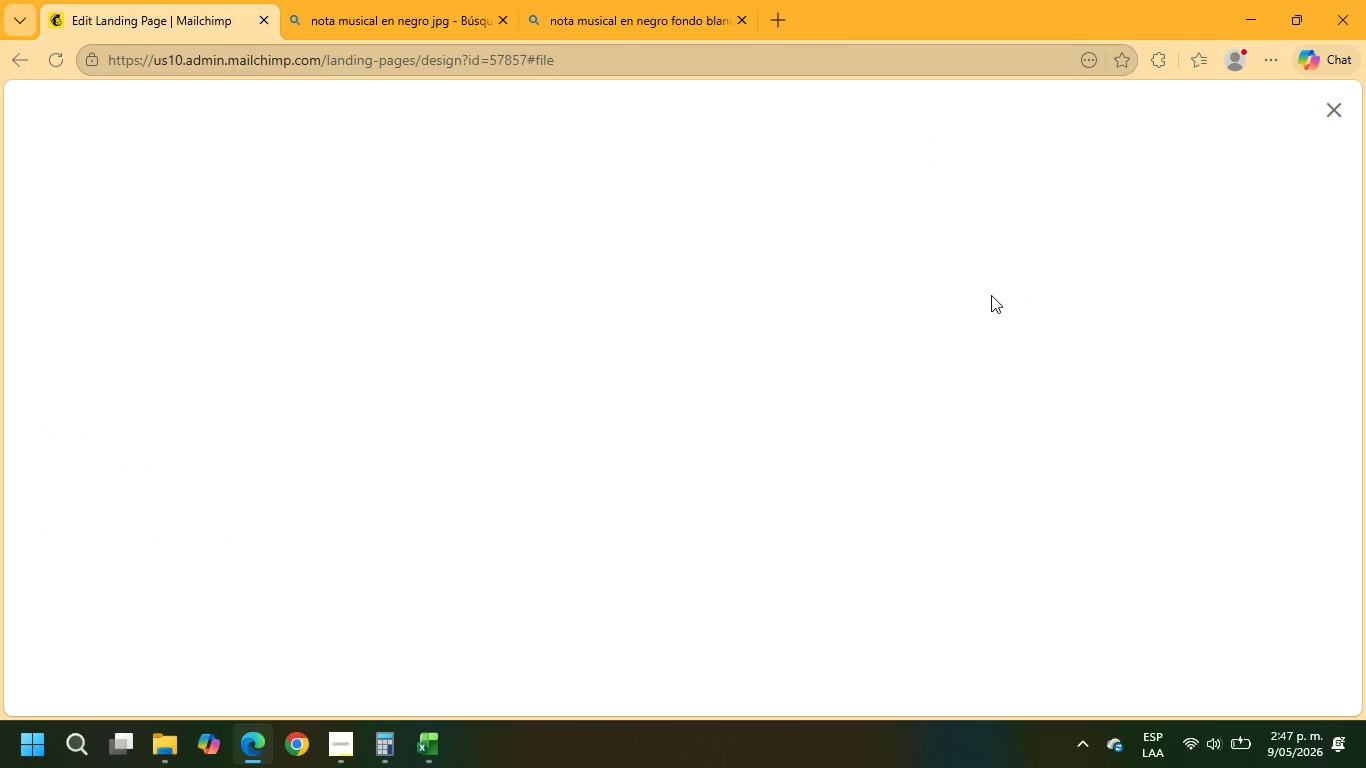 
wait(5.81)
 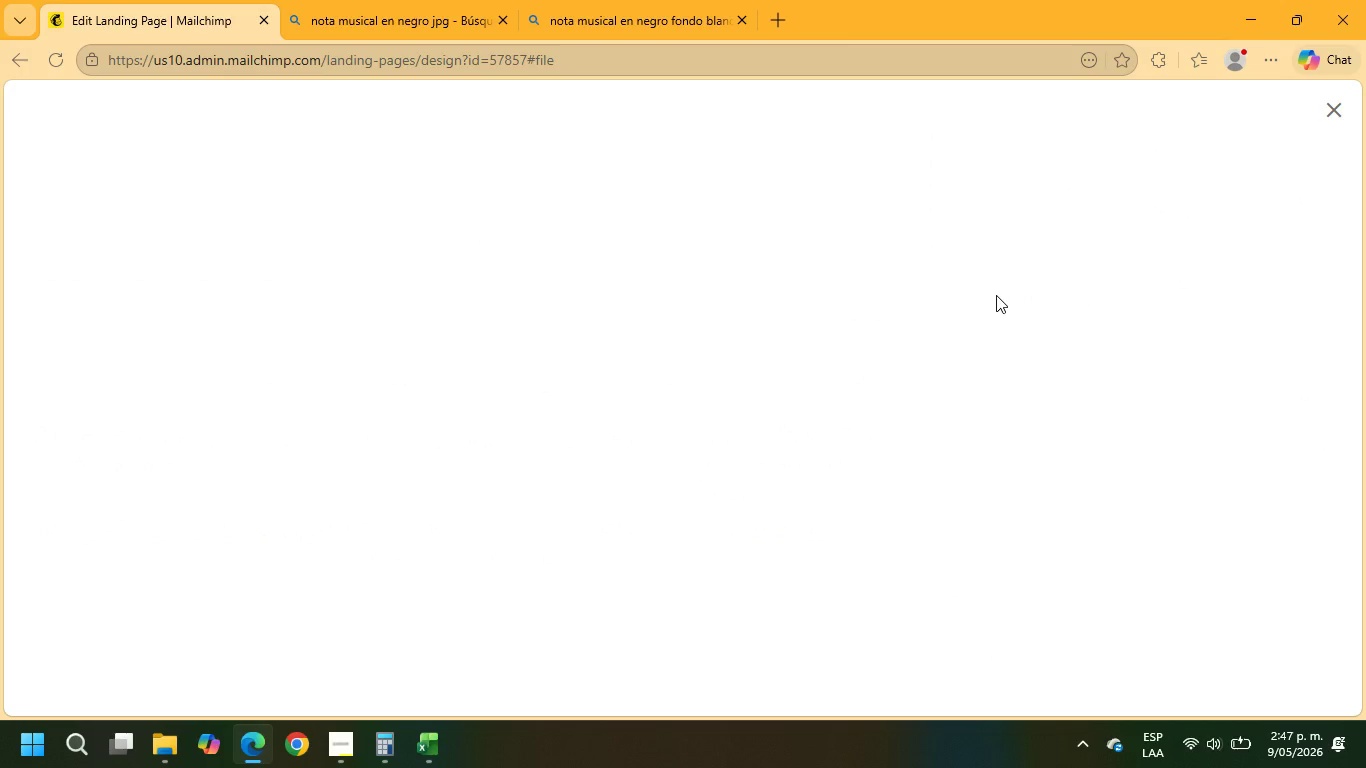 
left_click([1236, 169])
 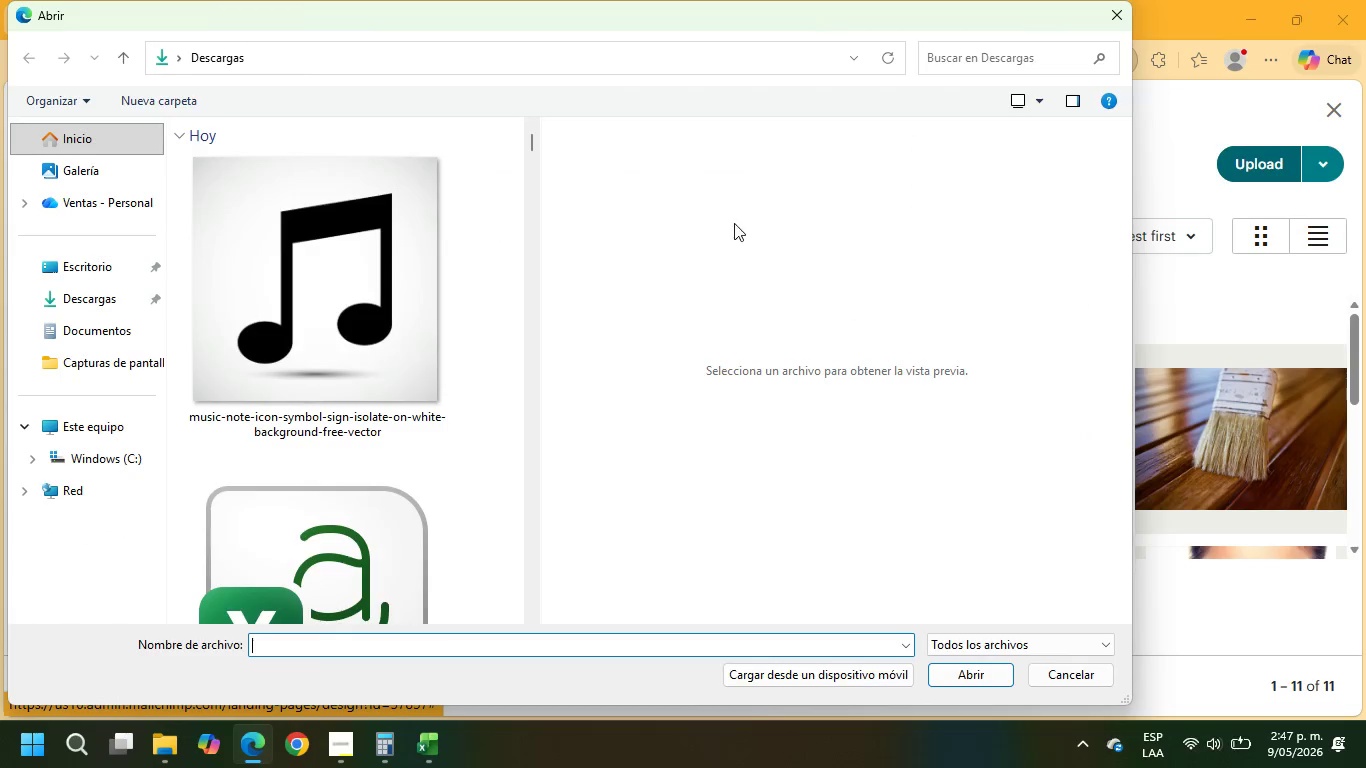 
left_click([399, 253])
 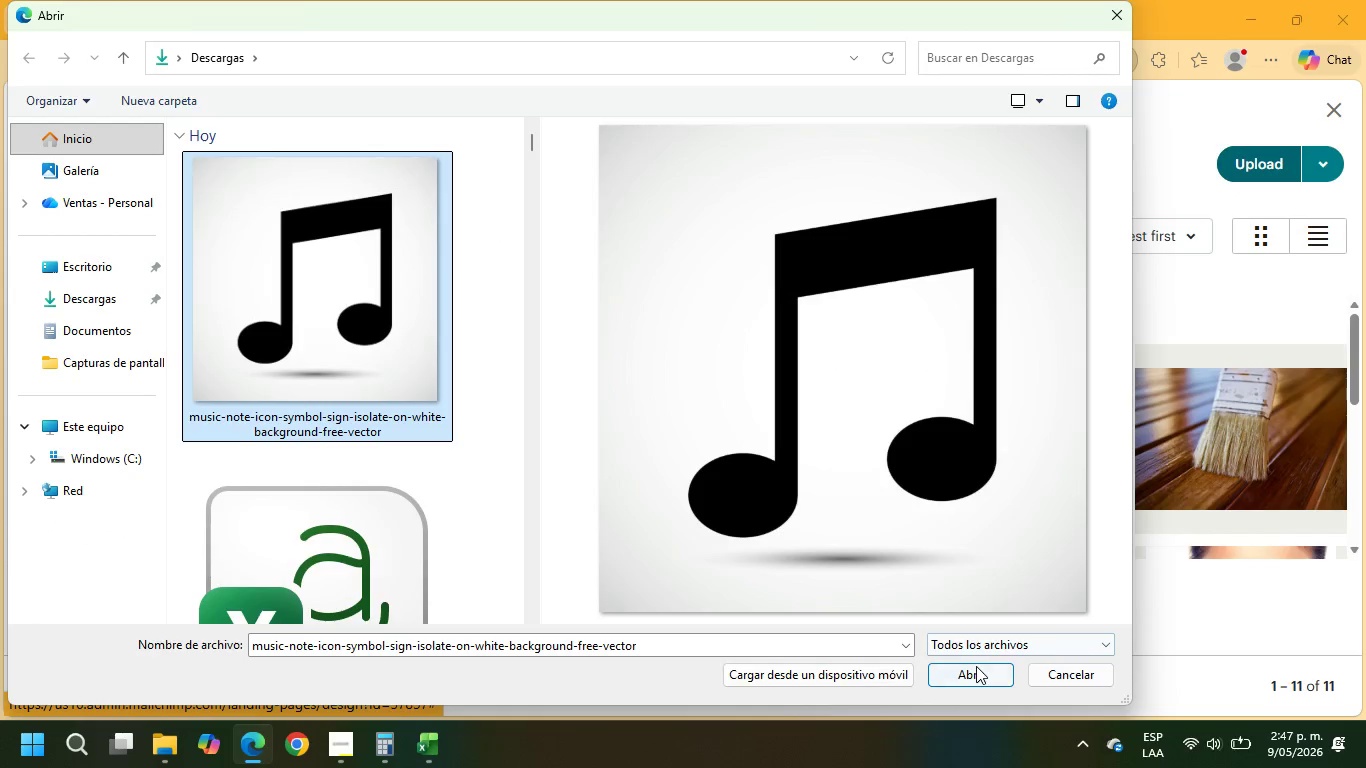 
left_click([977, 668])
 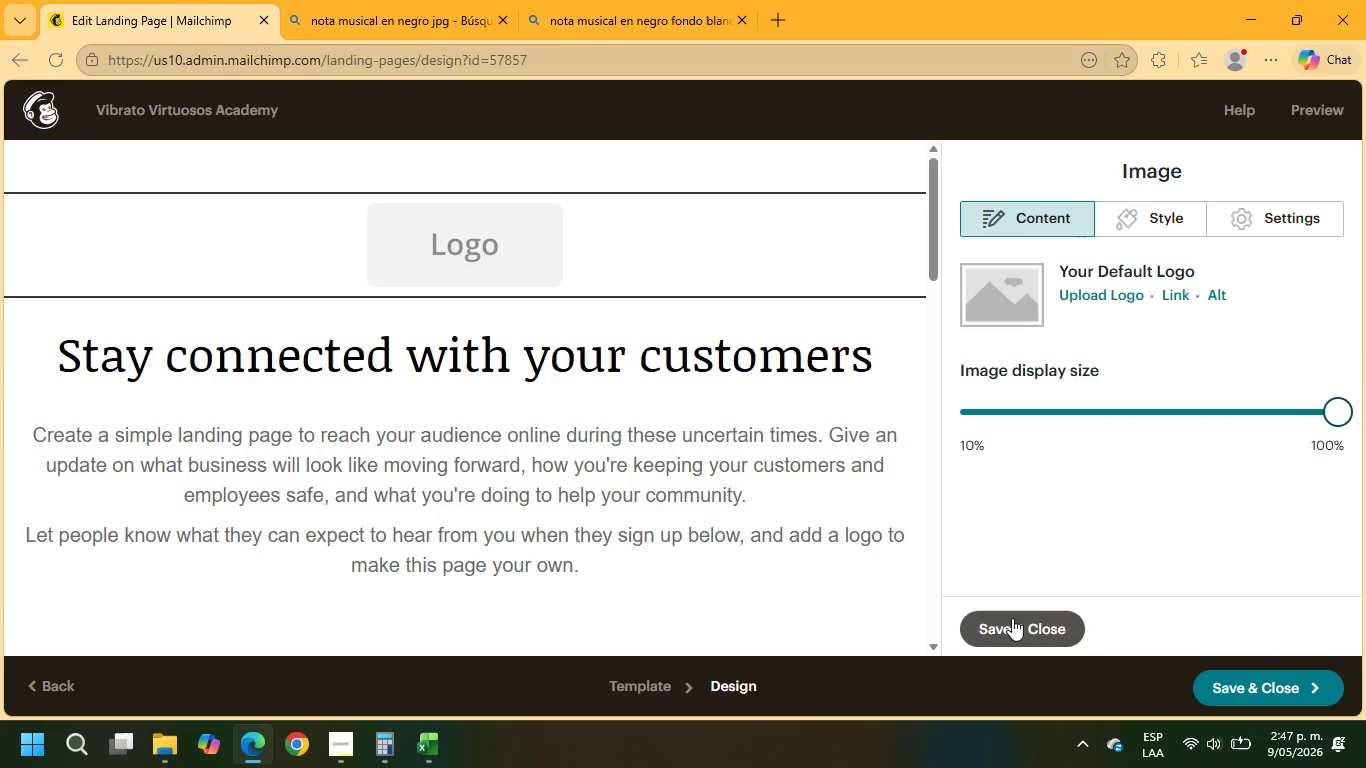 
wait(5.05)
 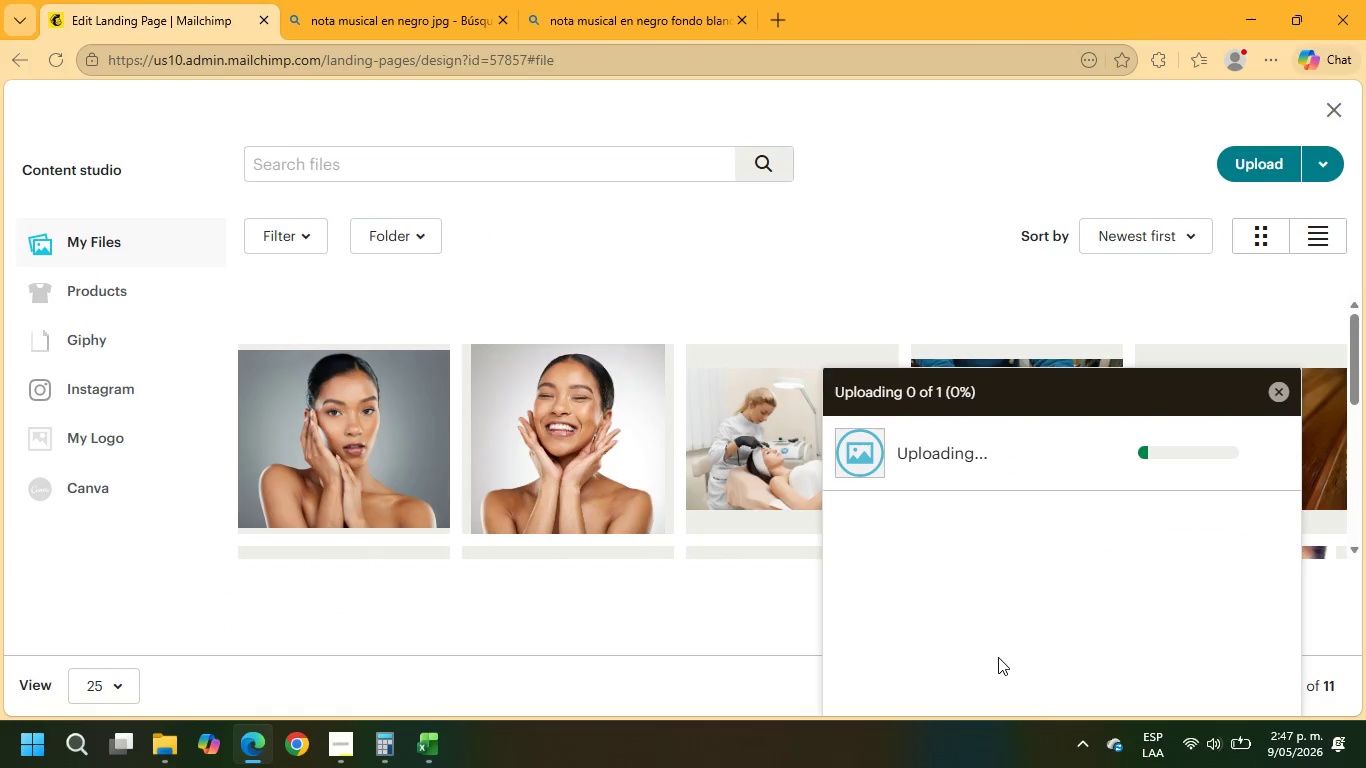 
scroll: coordinate [789, 284], scroll_direction: down, amount: 8.0
 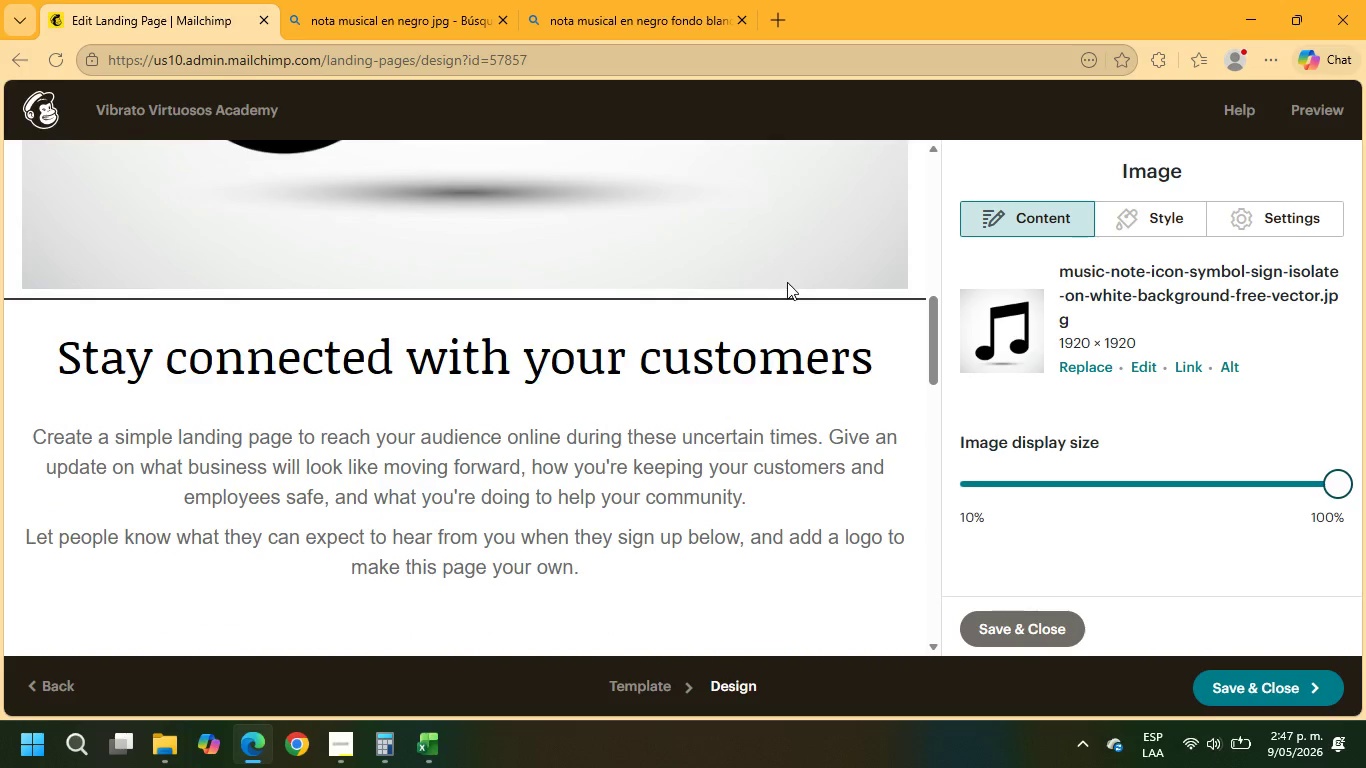 
scroll: coordinate [788, 282], scroll_direction: up, amount: 8.0
 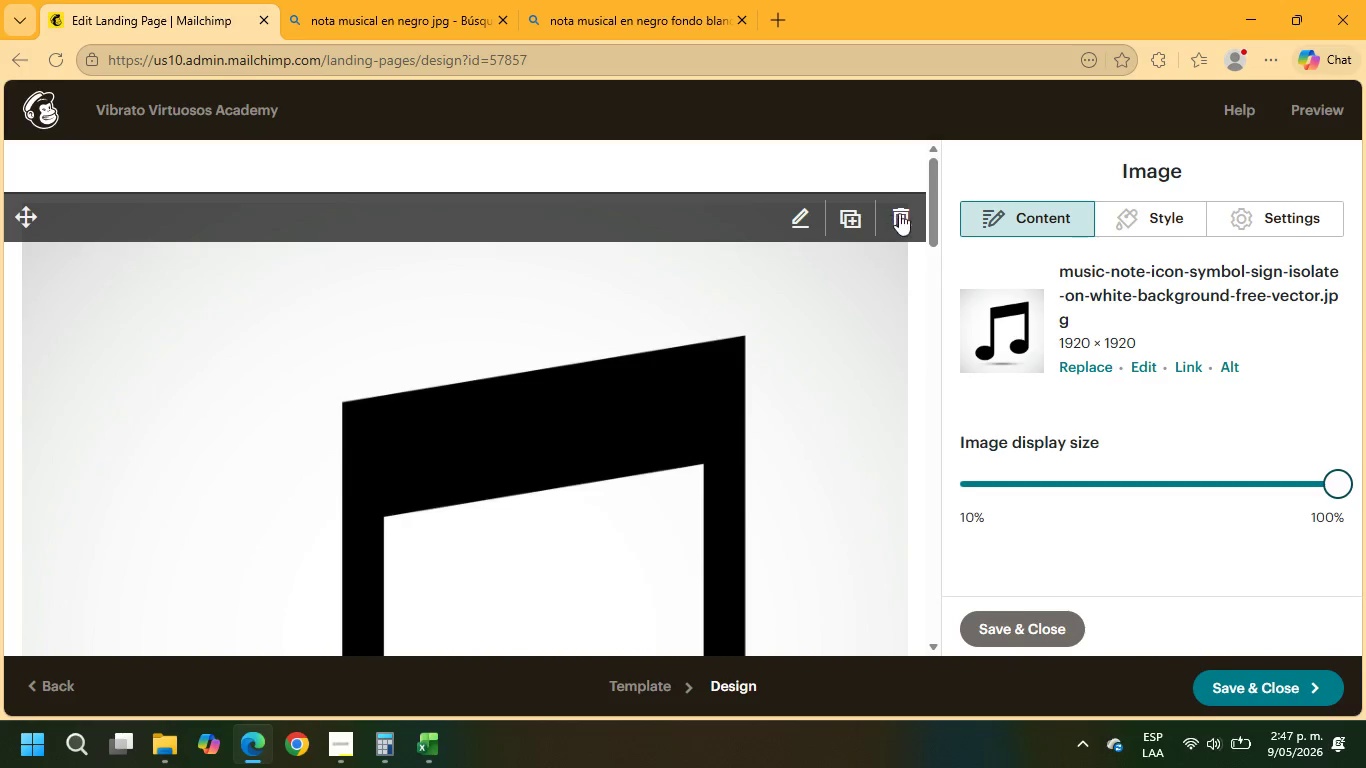 
left_click([908, 211])
 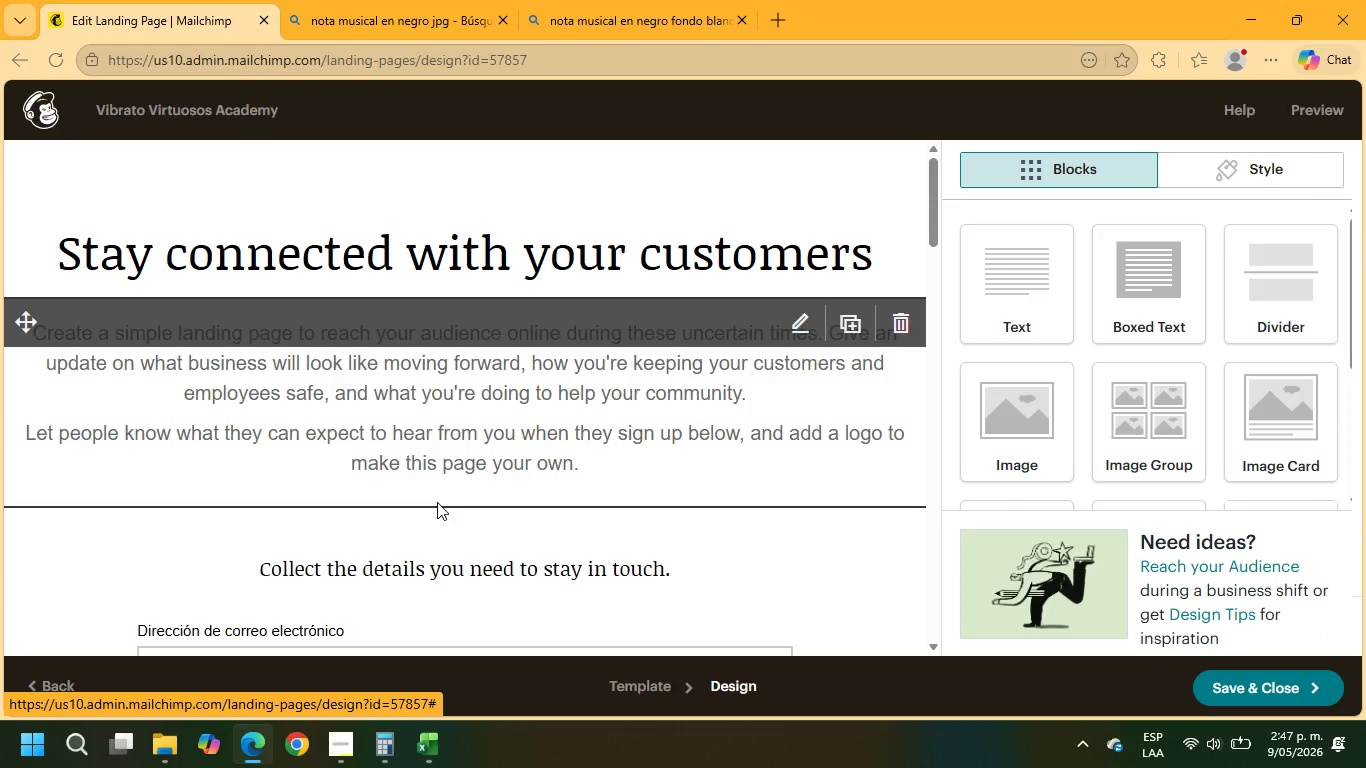 
scroll: coordinate [567, 316], scroll_direction: up, amount: 9.0
 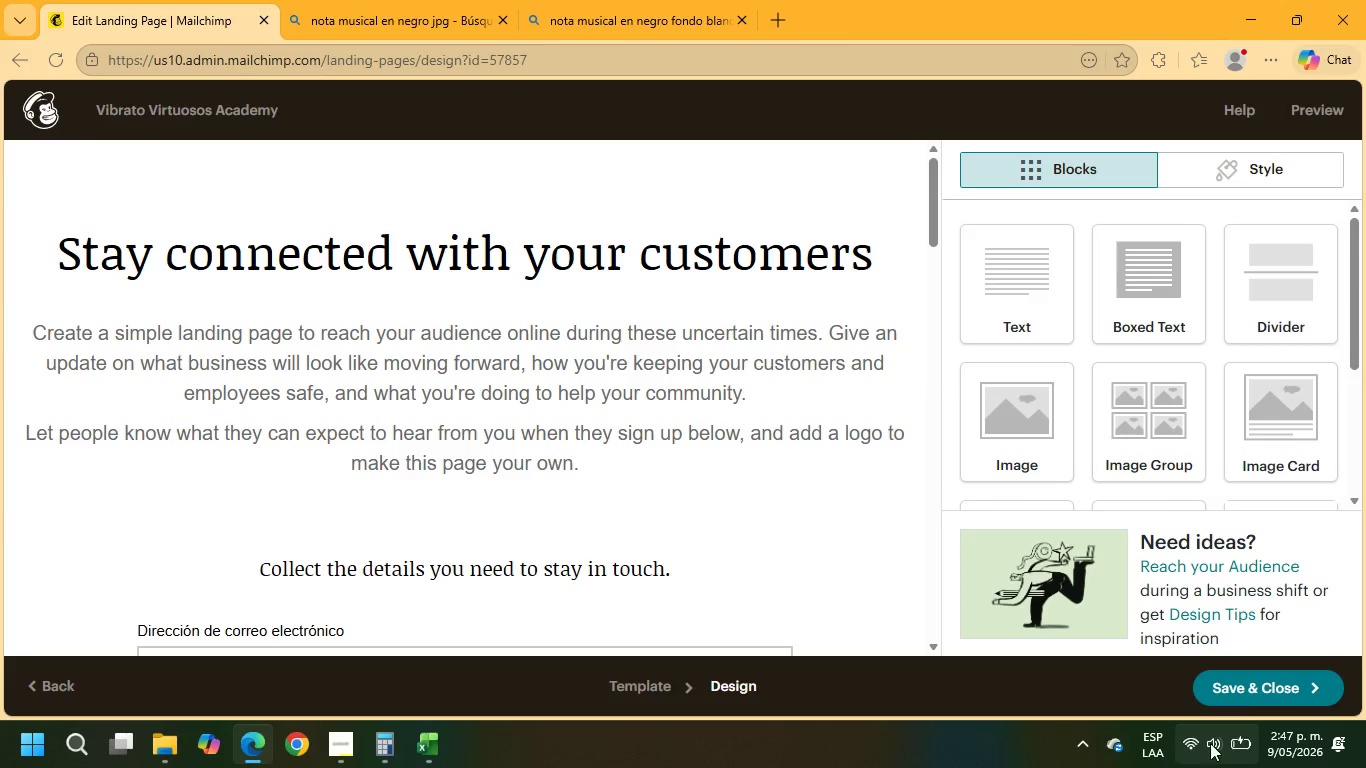 
left_click([1240, 706])
 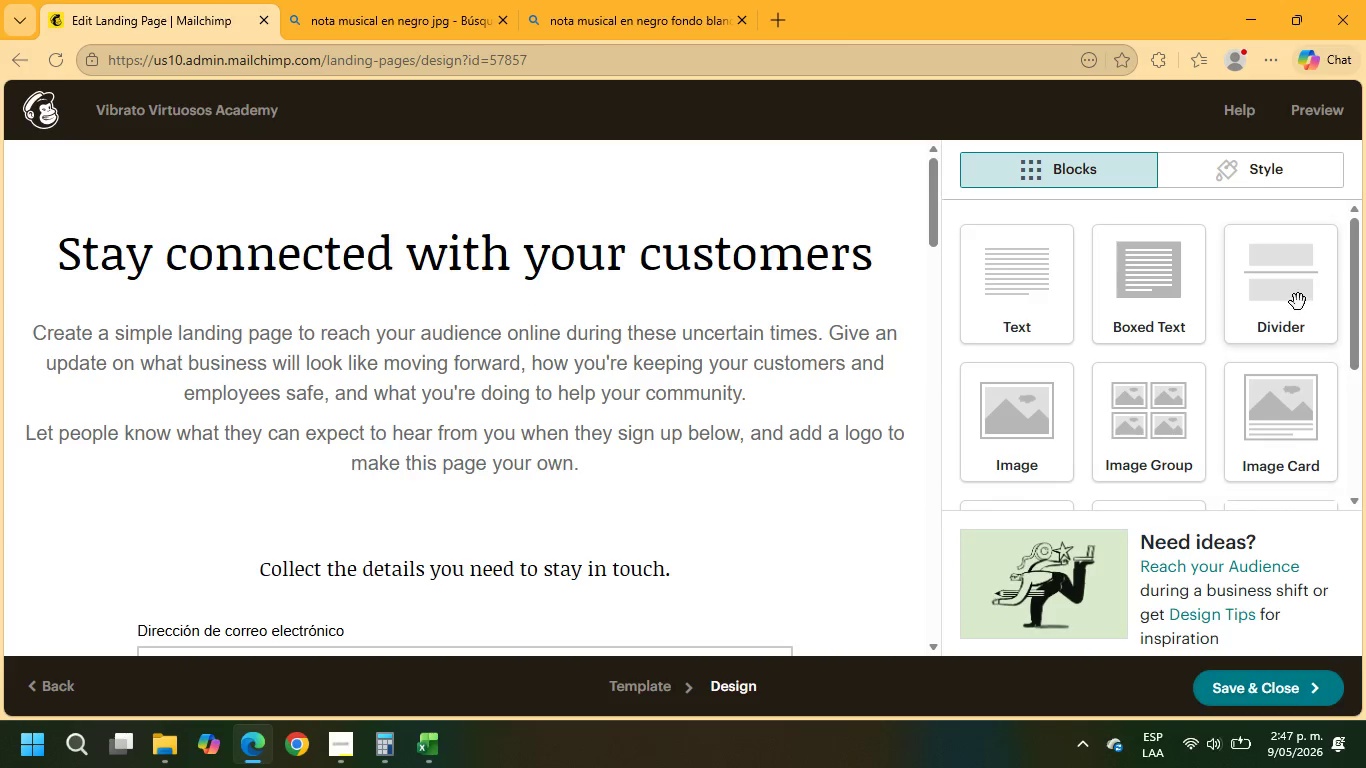 
left_click([1298, 302])
 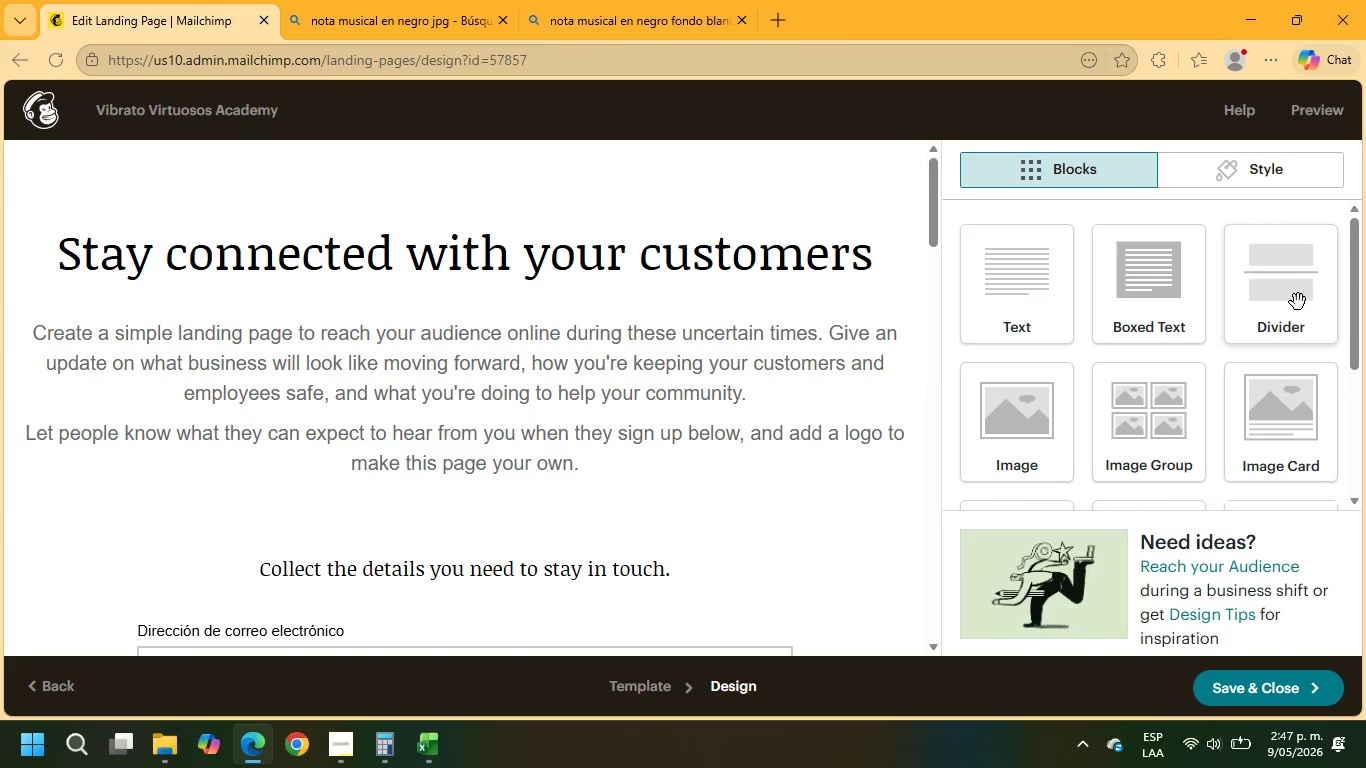 
left_click_drag(start_coordinate=[1298, 302], to_coordinate=[587, 208])
 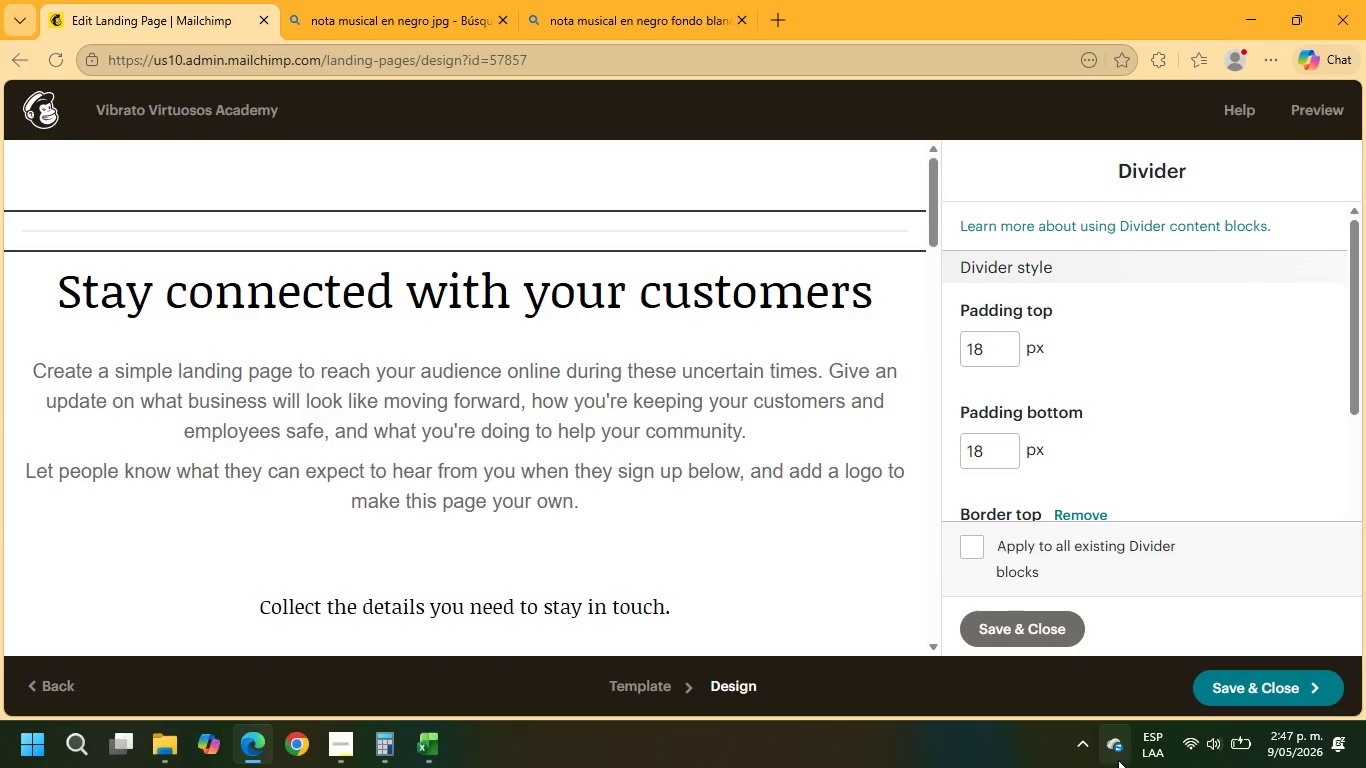 
scroll: coordinate [1108, 357], scroll_direction: down, amount: 3.0
 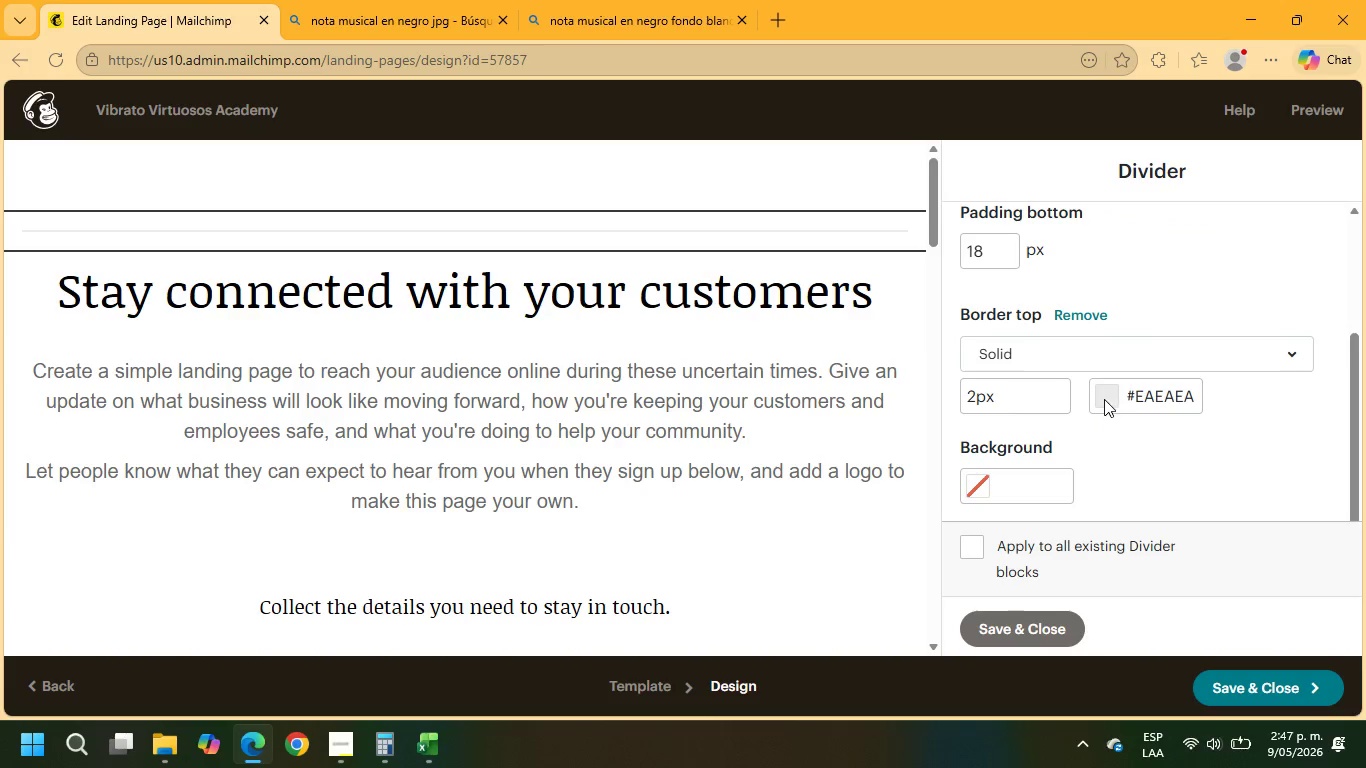 
left_click([1103, 394])
 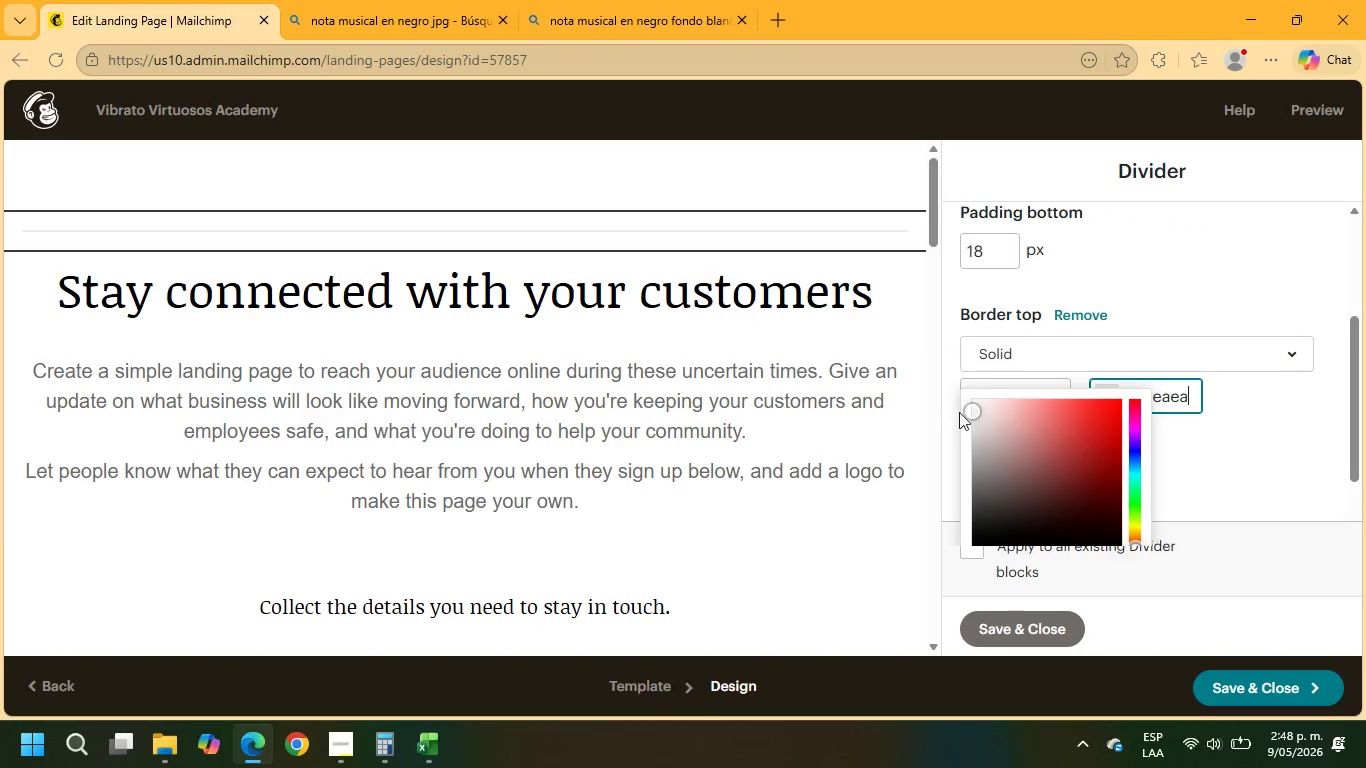 
left_click_drag(start_coordinate=[976, 411], to_coordinate=[977, 547])
 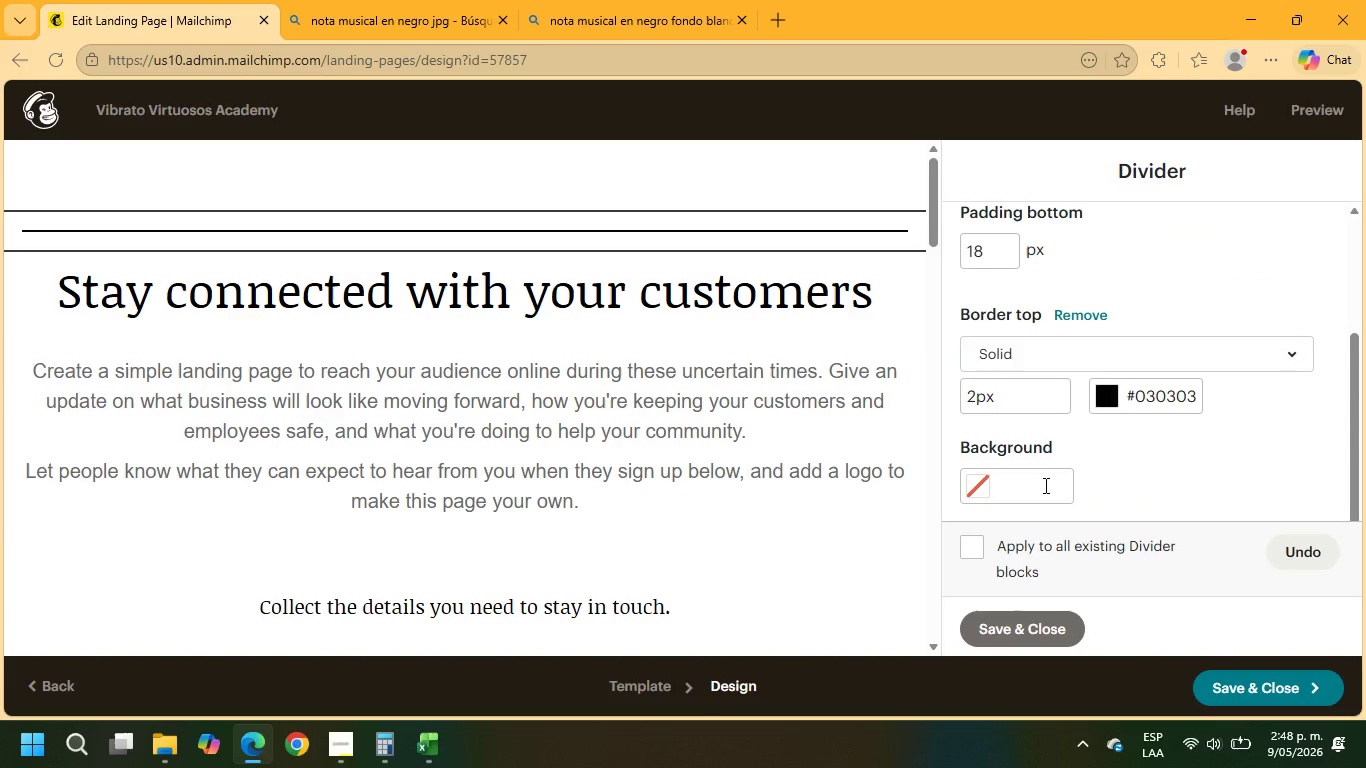 
left_click([1104, 336])
 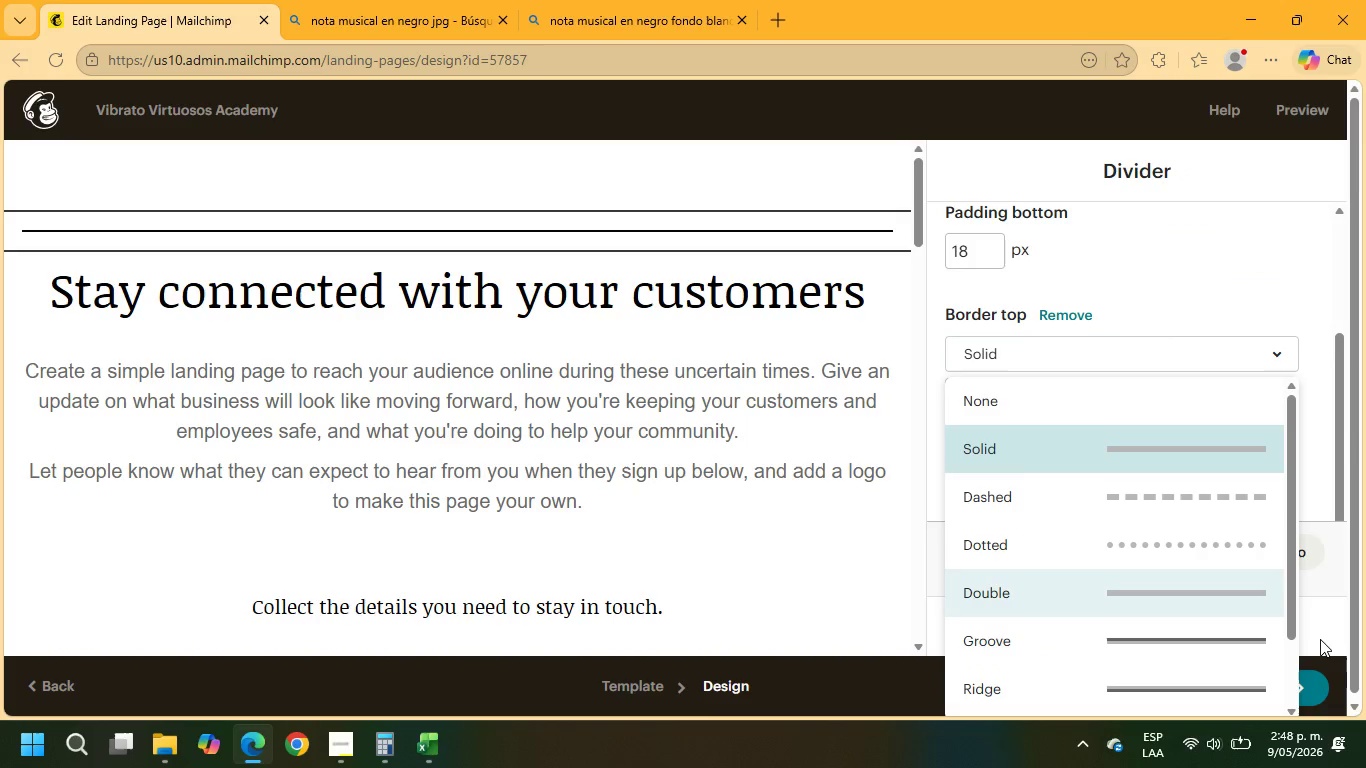 
scroll: coordinate [1320, 639], scroll_direction: down, amount: 1.0
 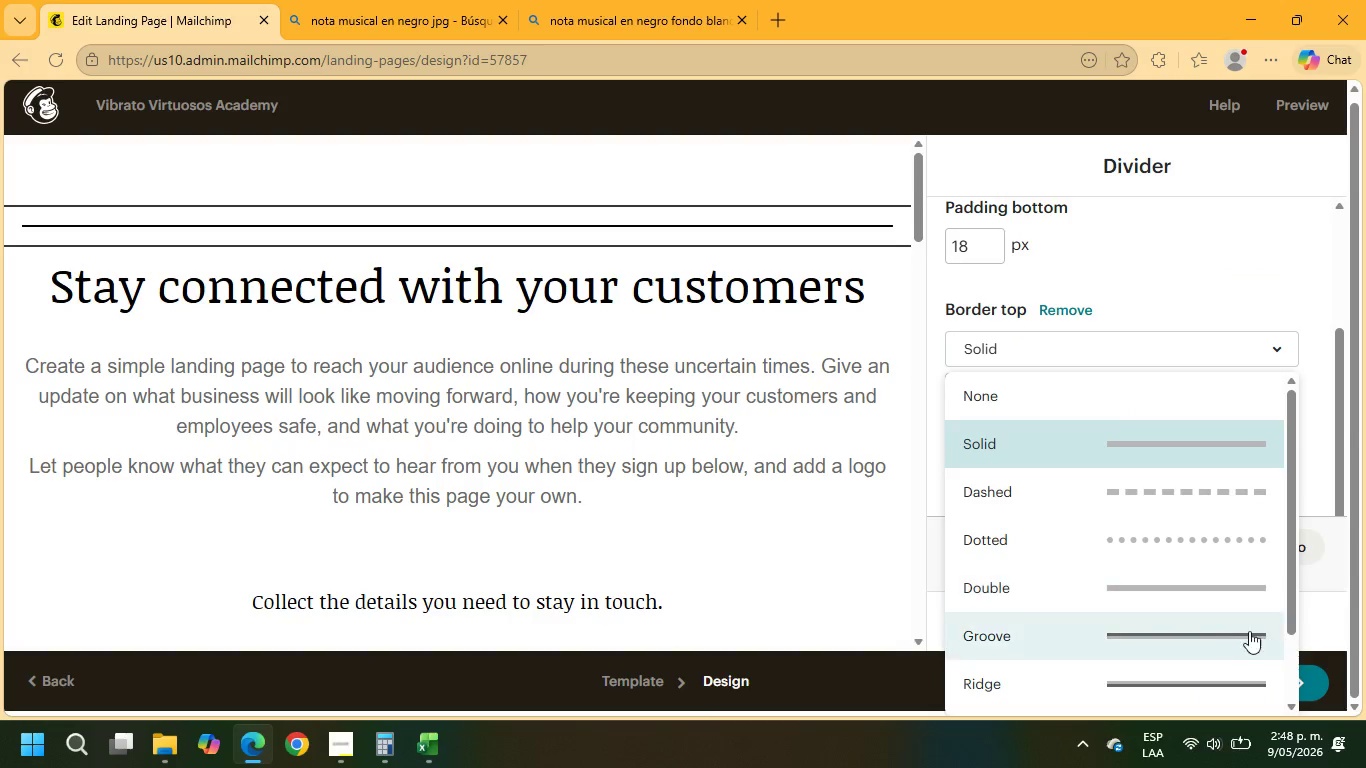 
left_click([1234, 626])
 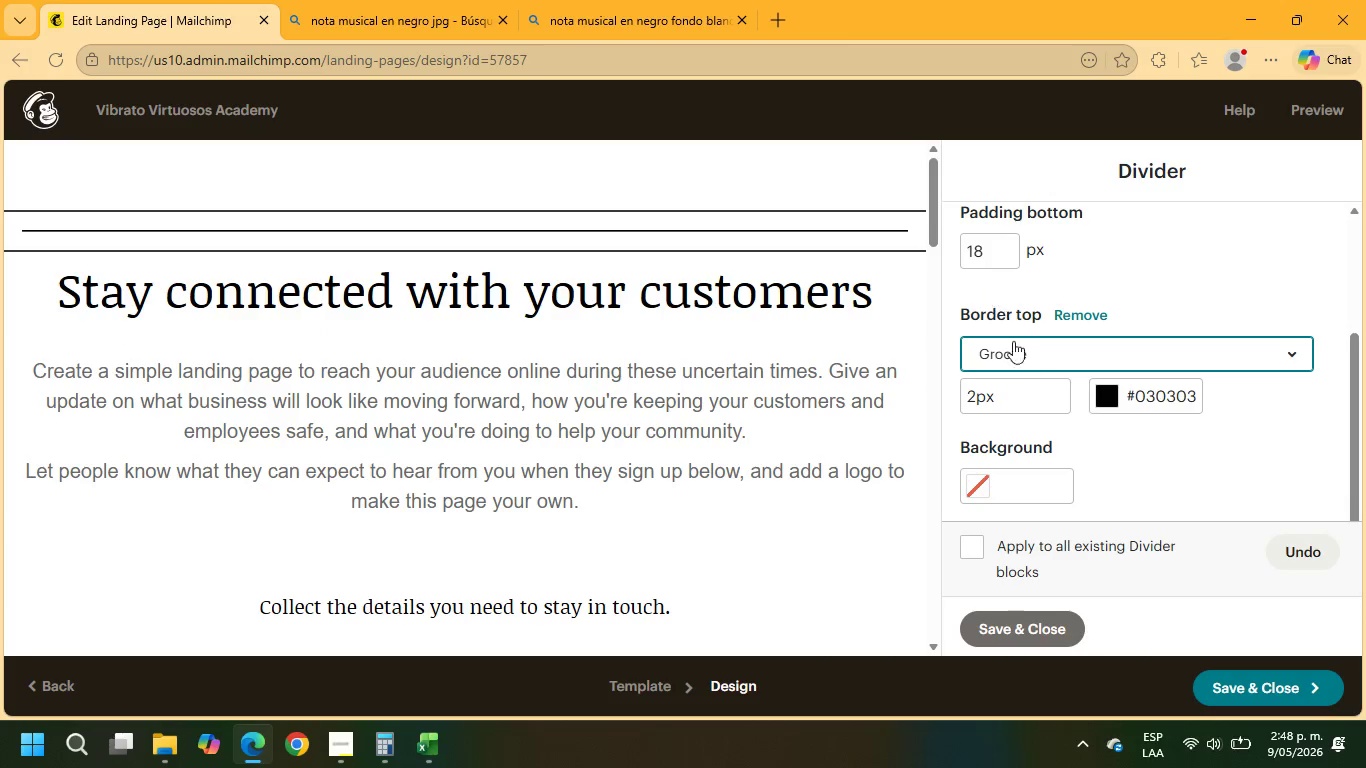 
left_click([1012, 618])
 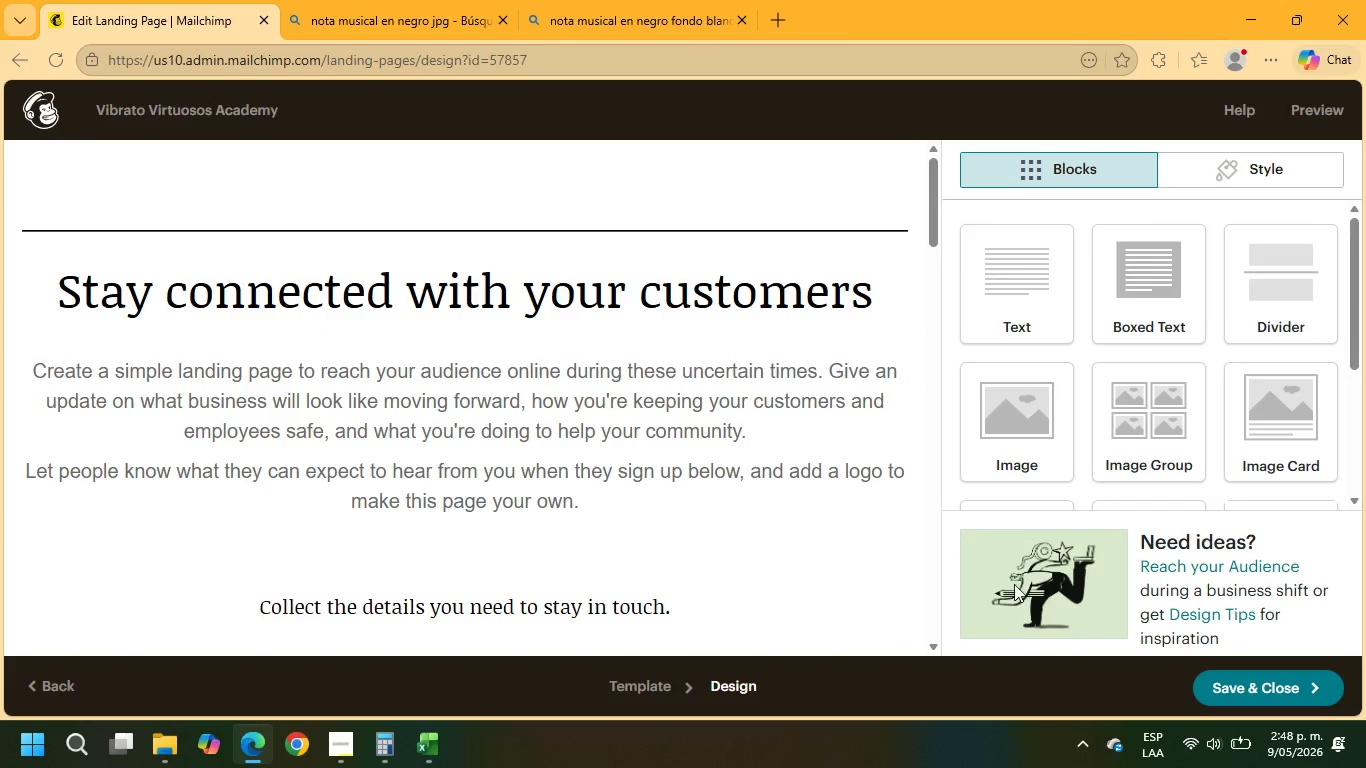 
left_click([765, 235])
 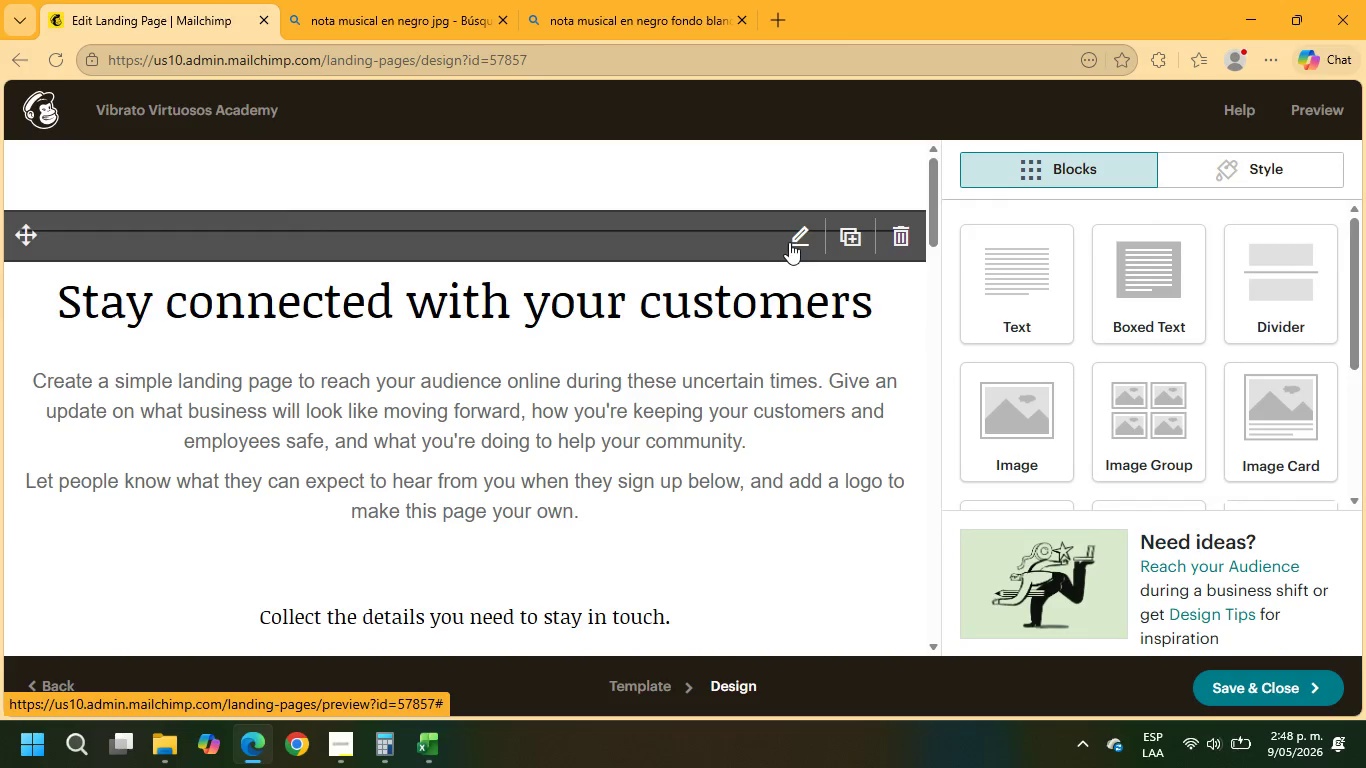 
left_click([794, 241])
 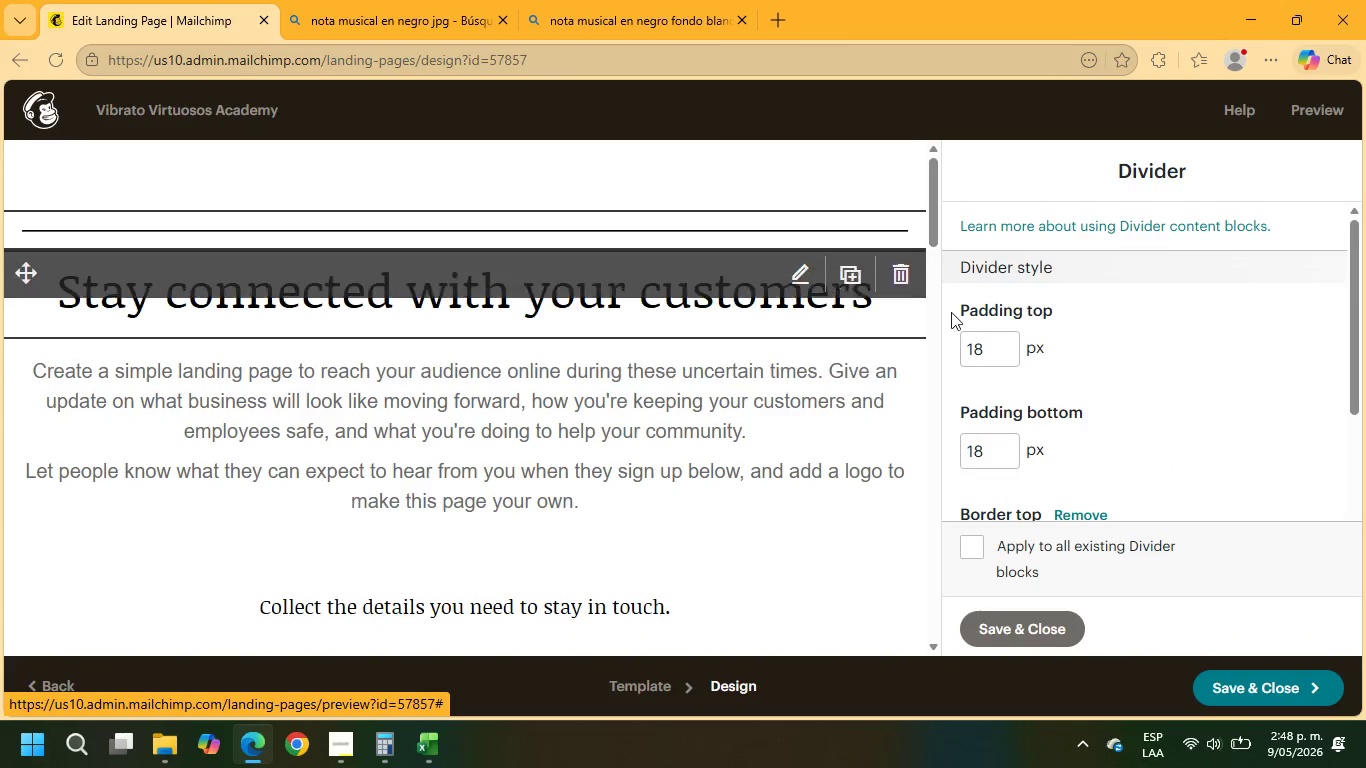 
scroll: coordinate [1092, 403], scroll_direction: down, amount: 3.0
 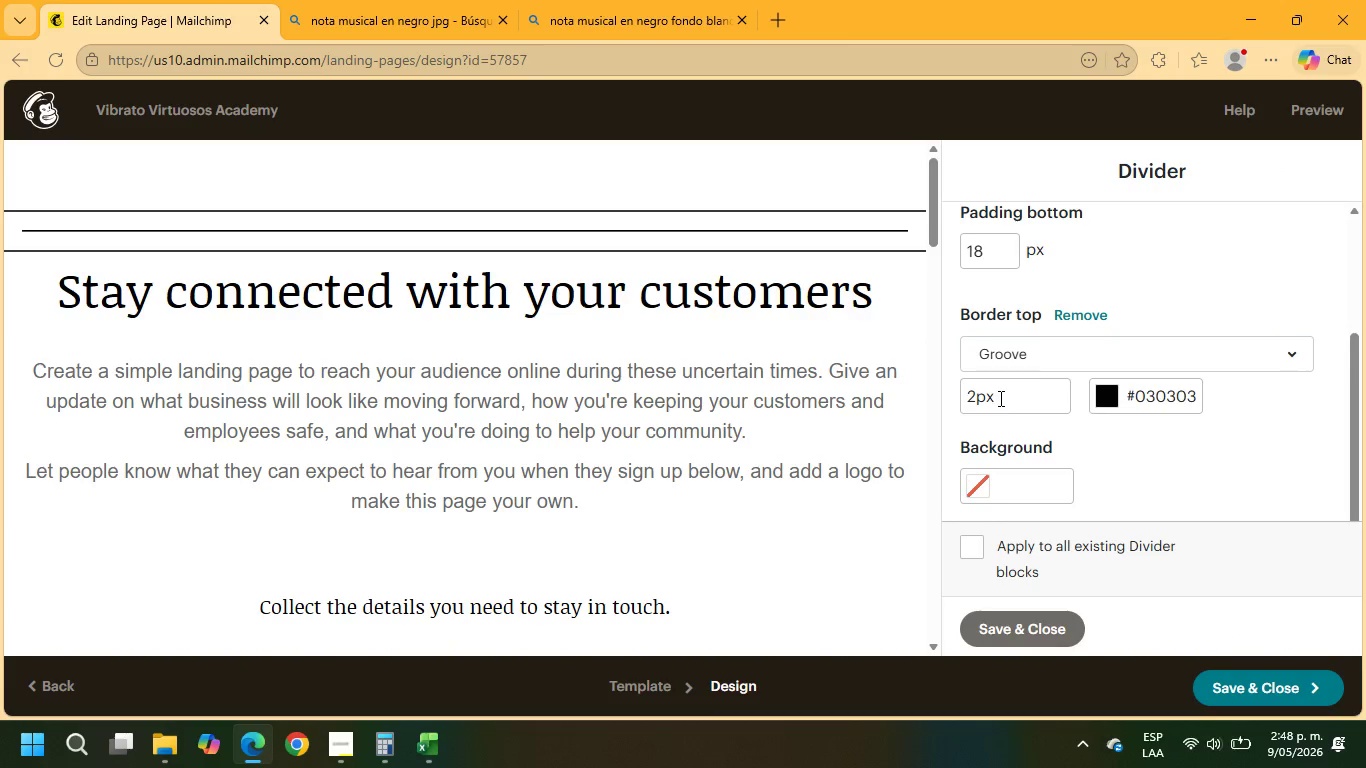 
left_click([1003, 396])
 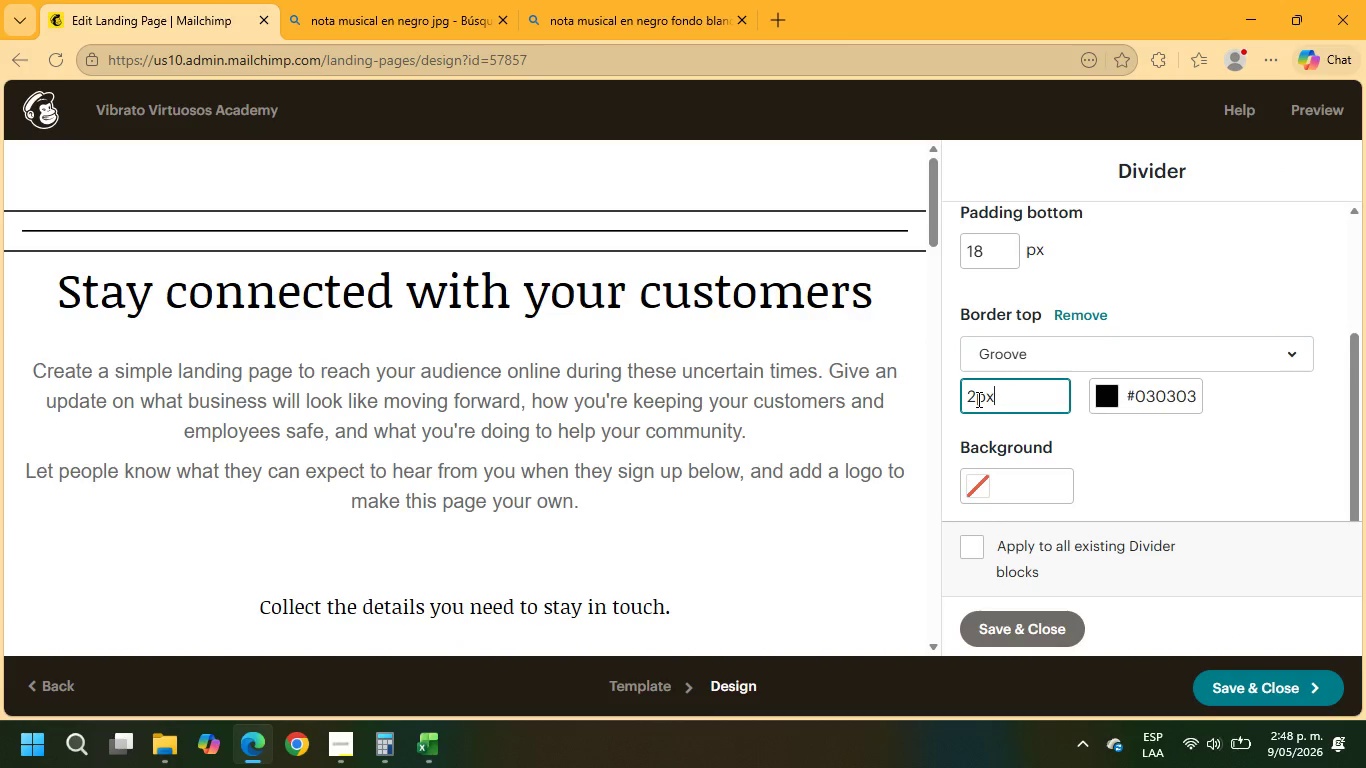 
left_click_drag(start_coordinate=[975, 399], to_coordinate=[963, 398])
 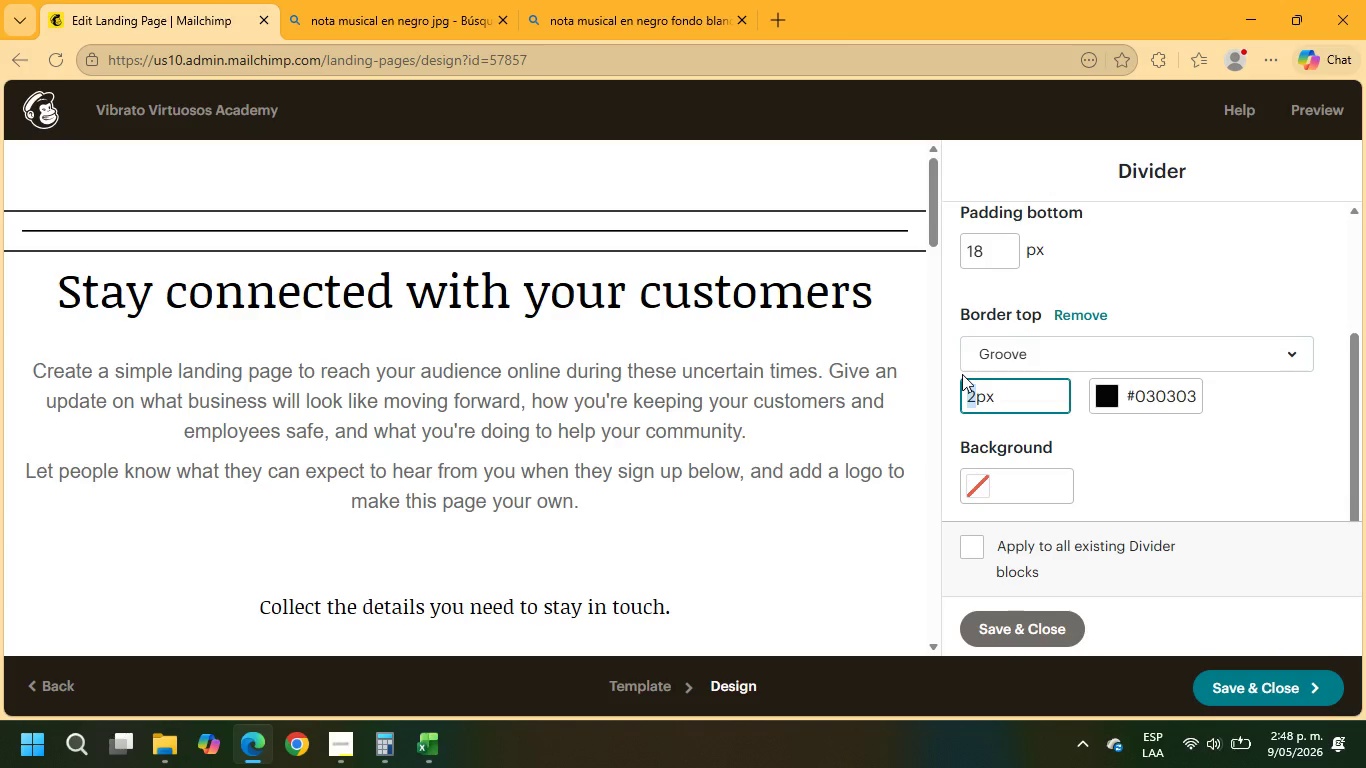 
key(Numpad4)
 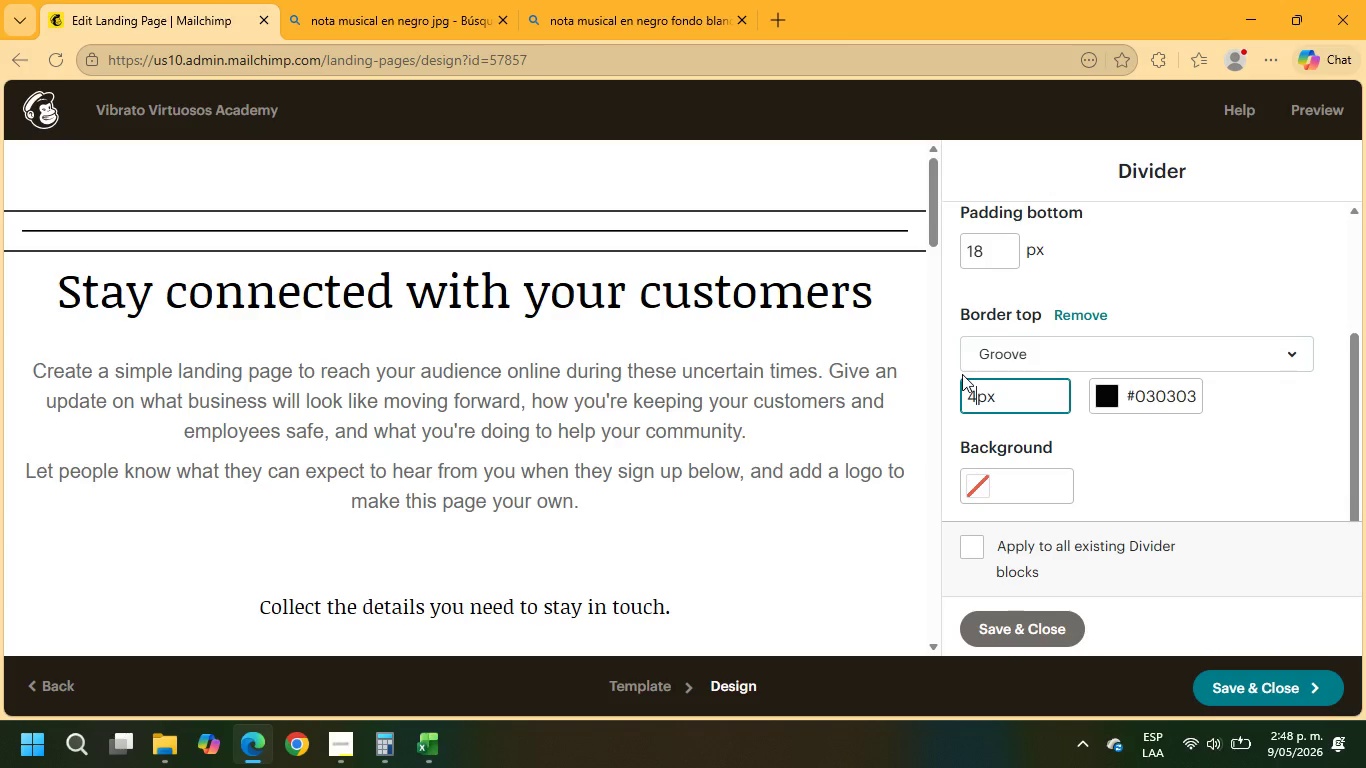 
key(NumpadEnter)
 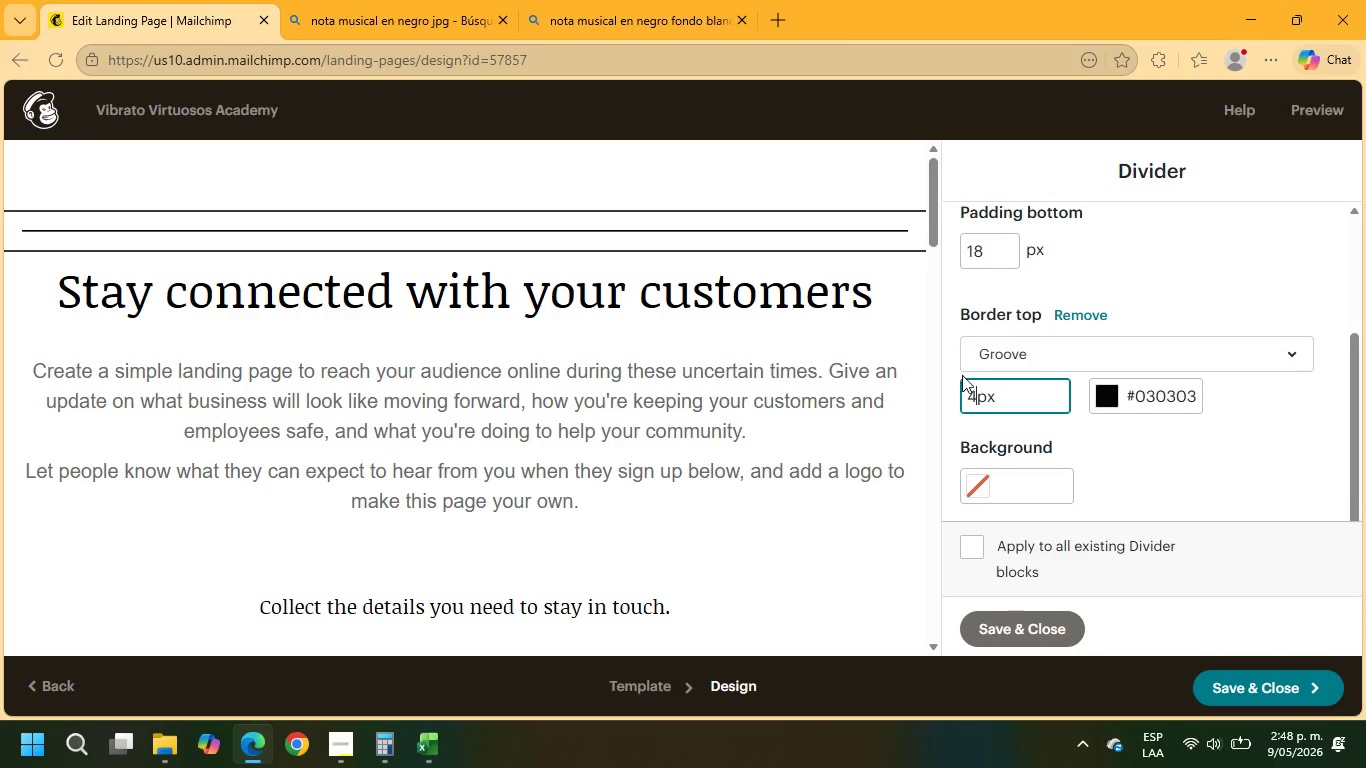 
left_click([1114, 416])
 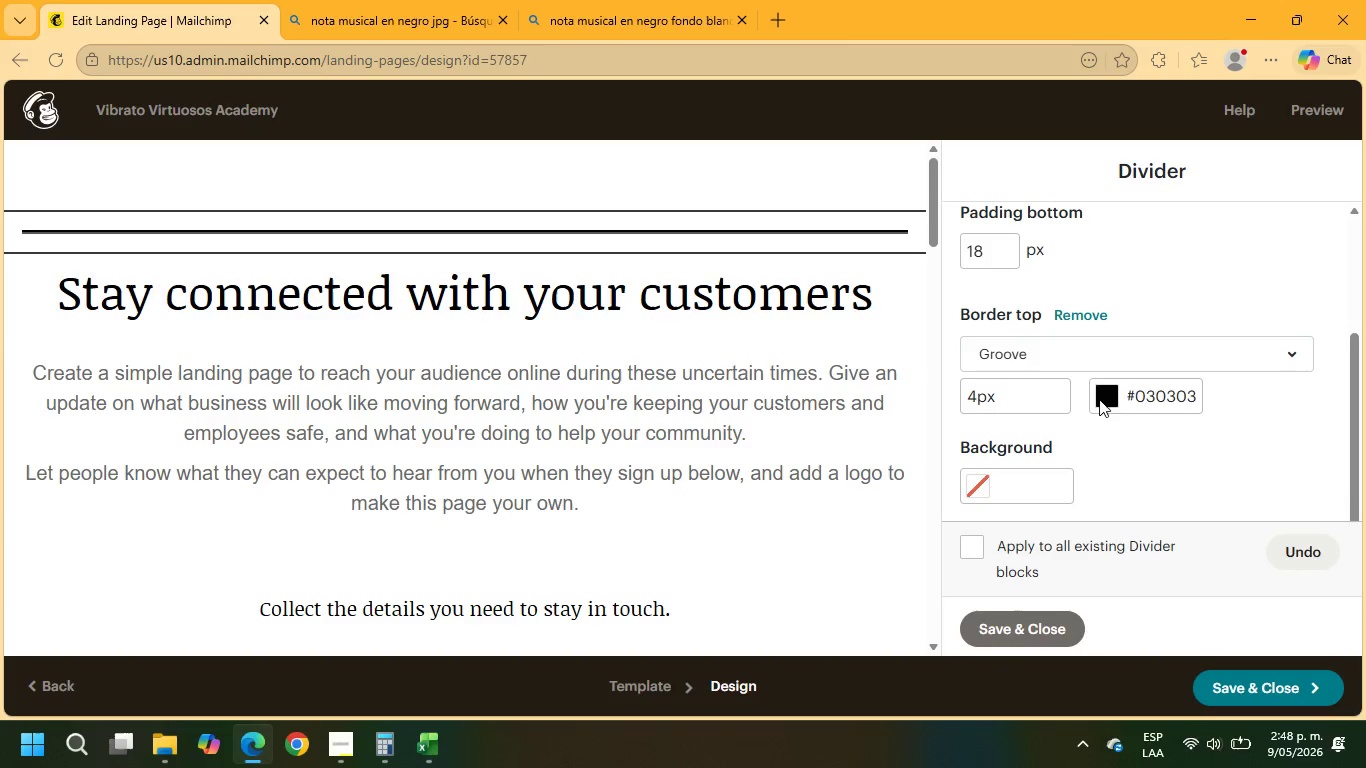 
left_click([1066, 354])
 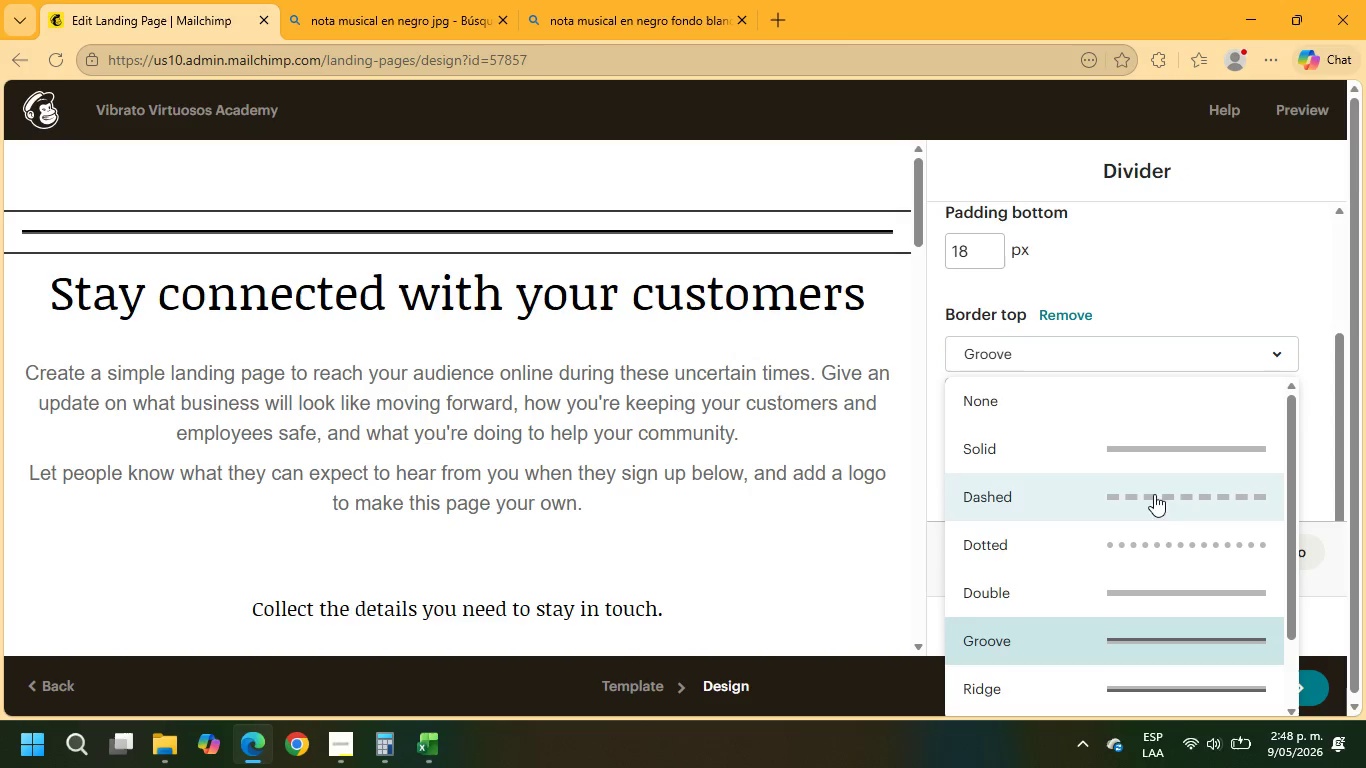 
scroll: coordinate [1160, 537], scroll_direction: down, amount: 2.0
 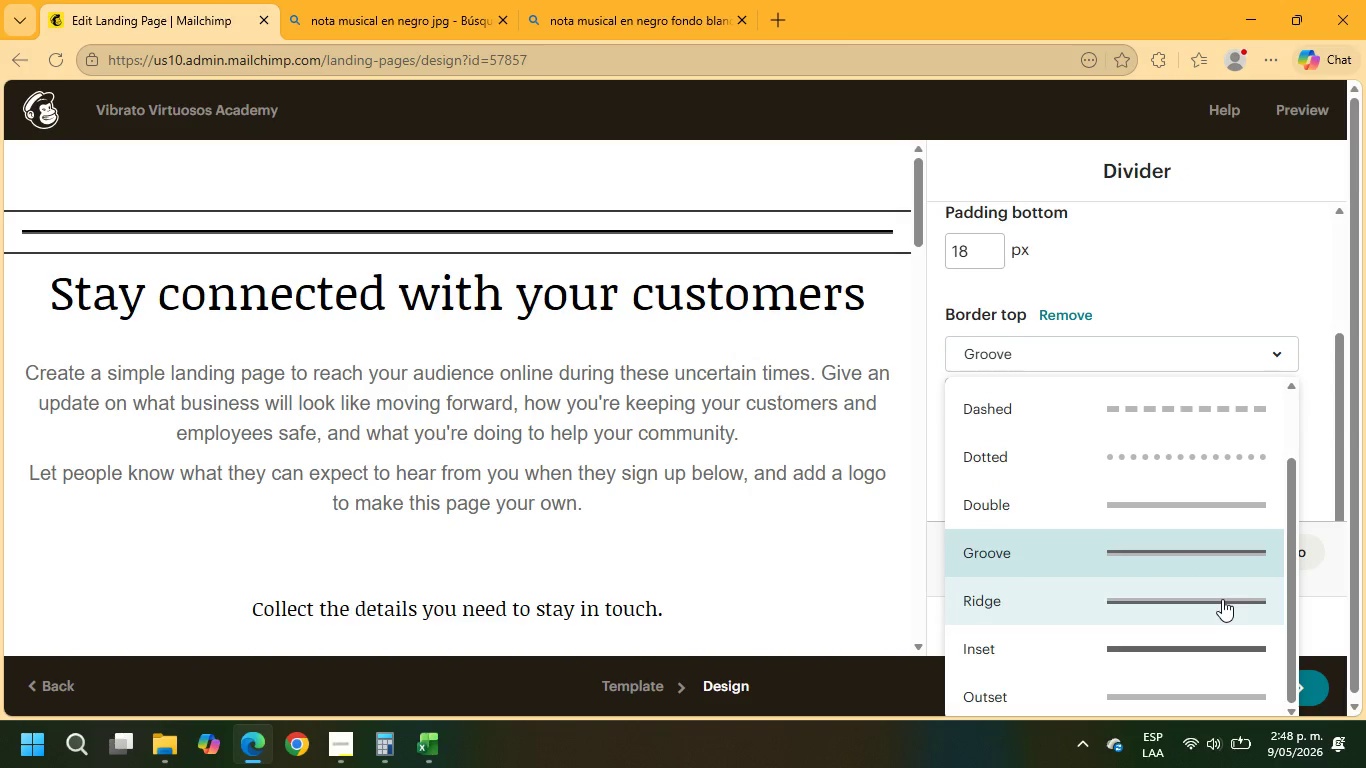 
left_click([1221, 600])
 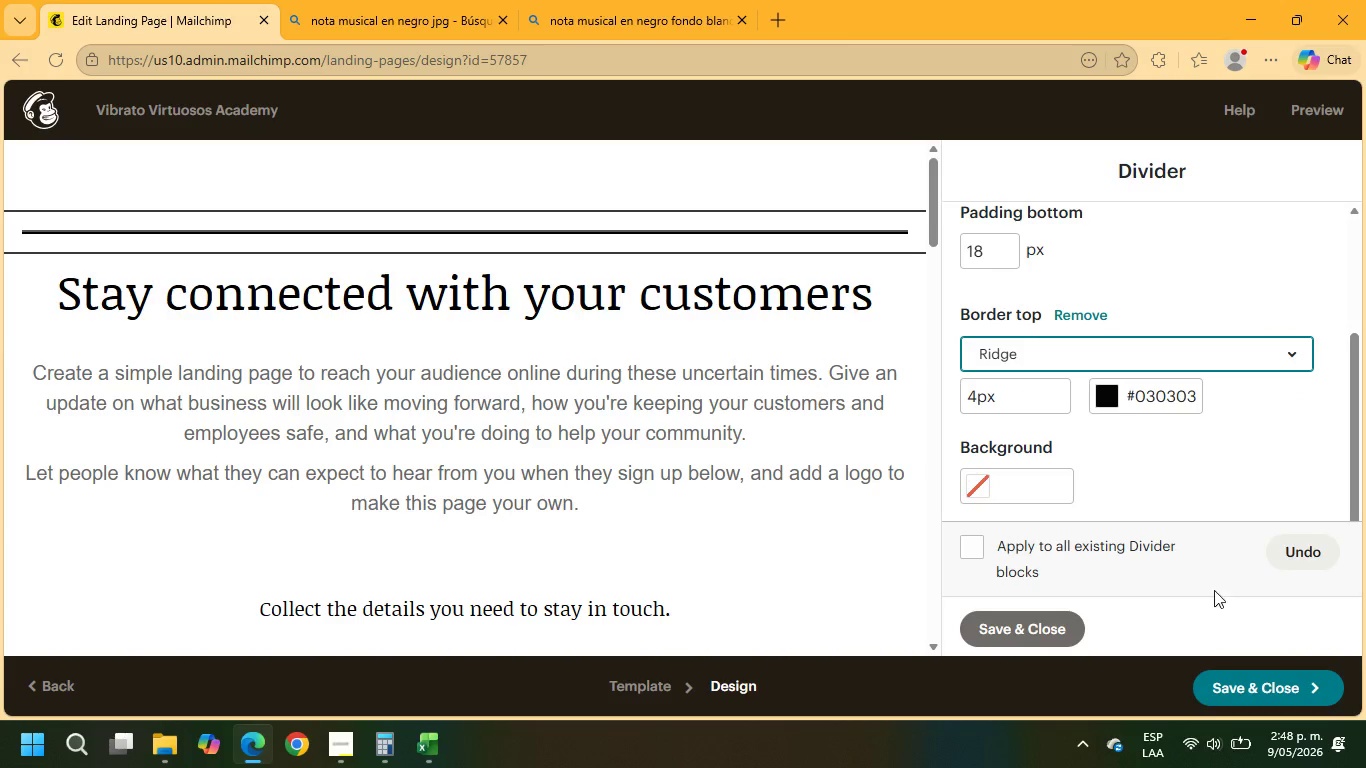 
left_click([1138, 469])
 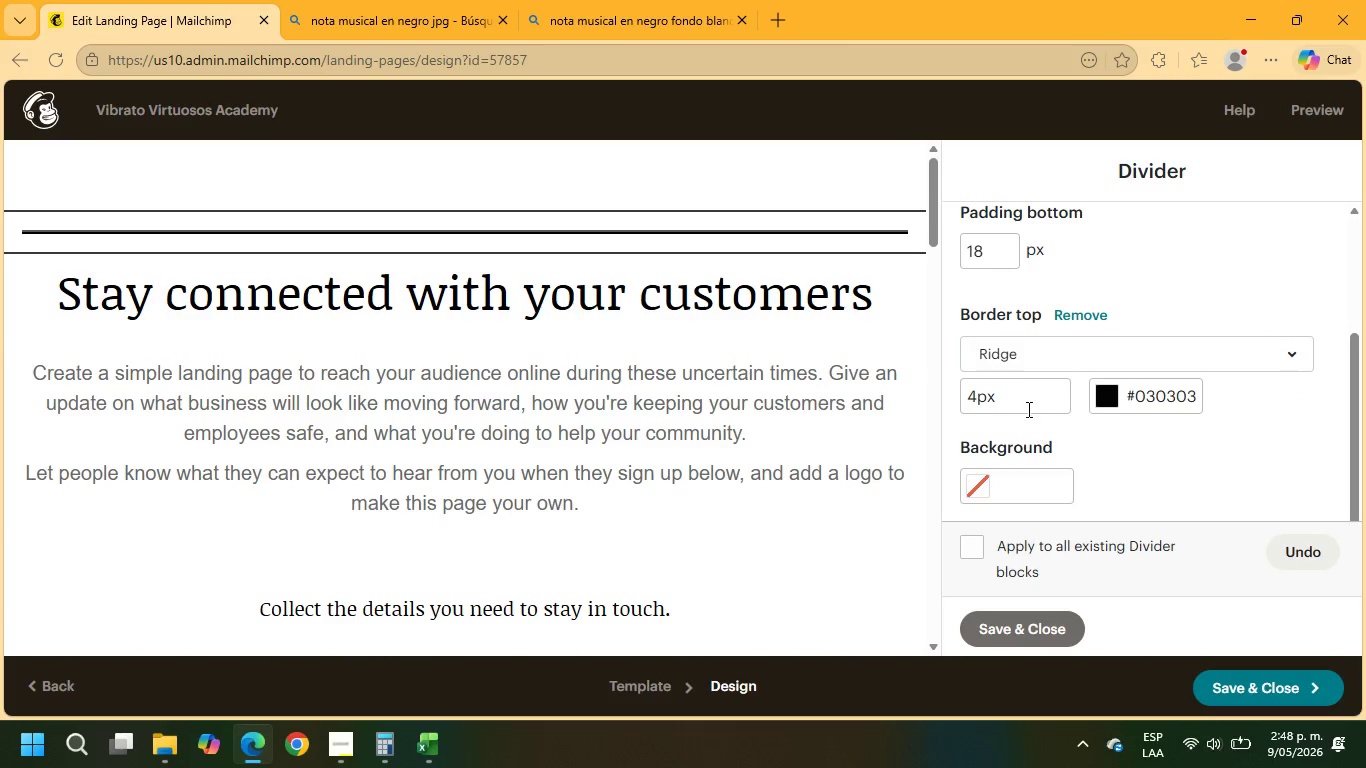 
left_click_drag(start_coordinate=[1022, 402], to_coordinate=[945, 399])
 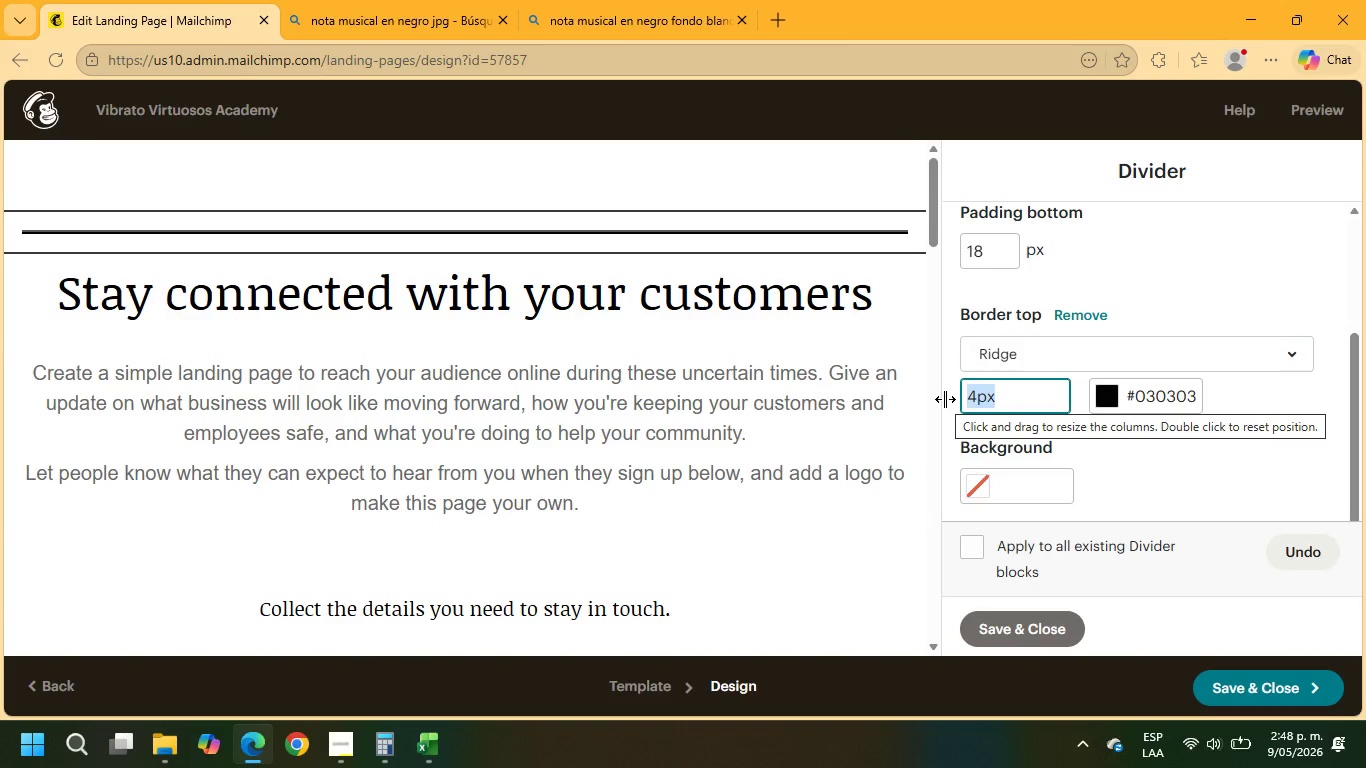 
key(Numpad6)
 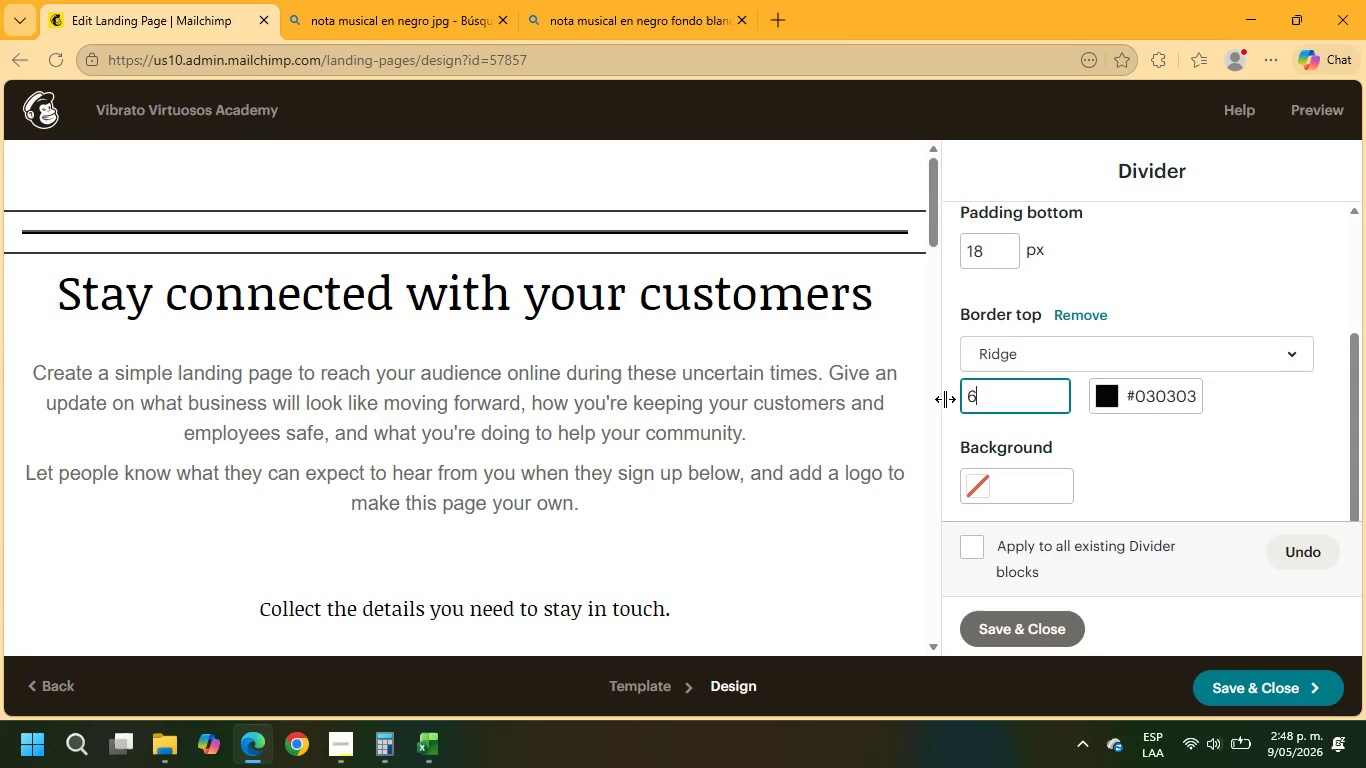 
key(NumpadEnter)
 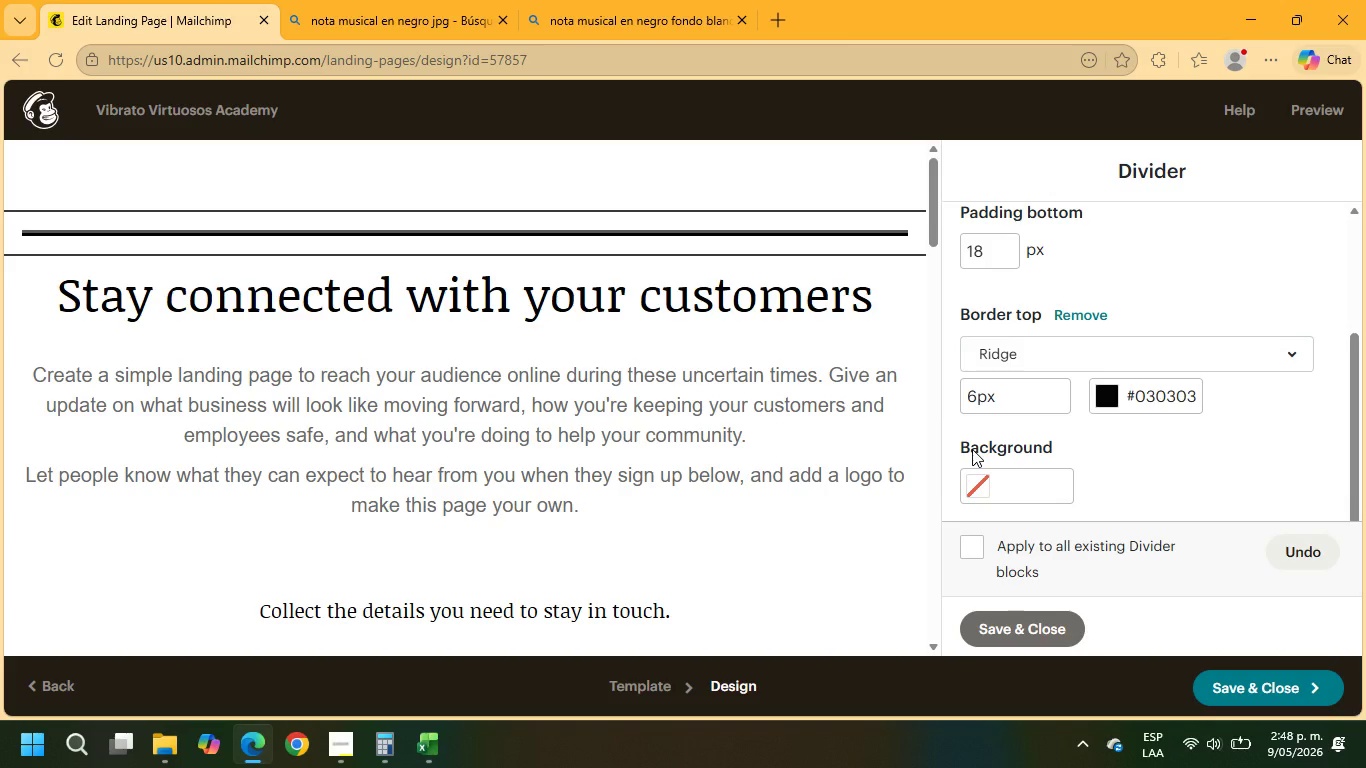 
wait(23.66)
 